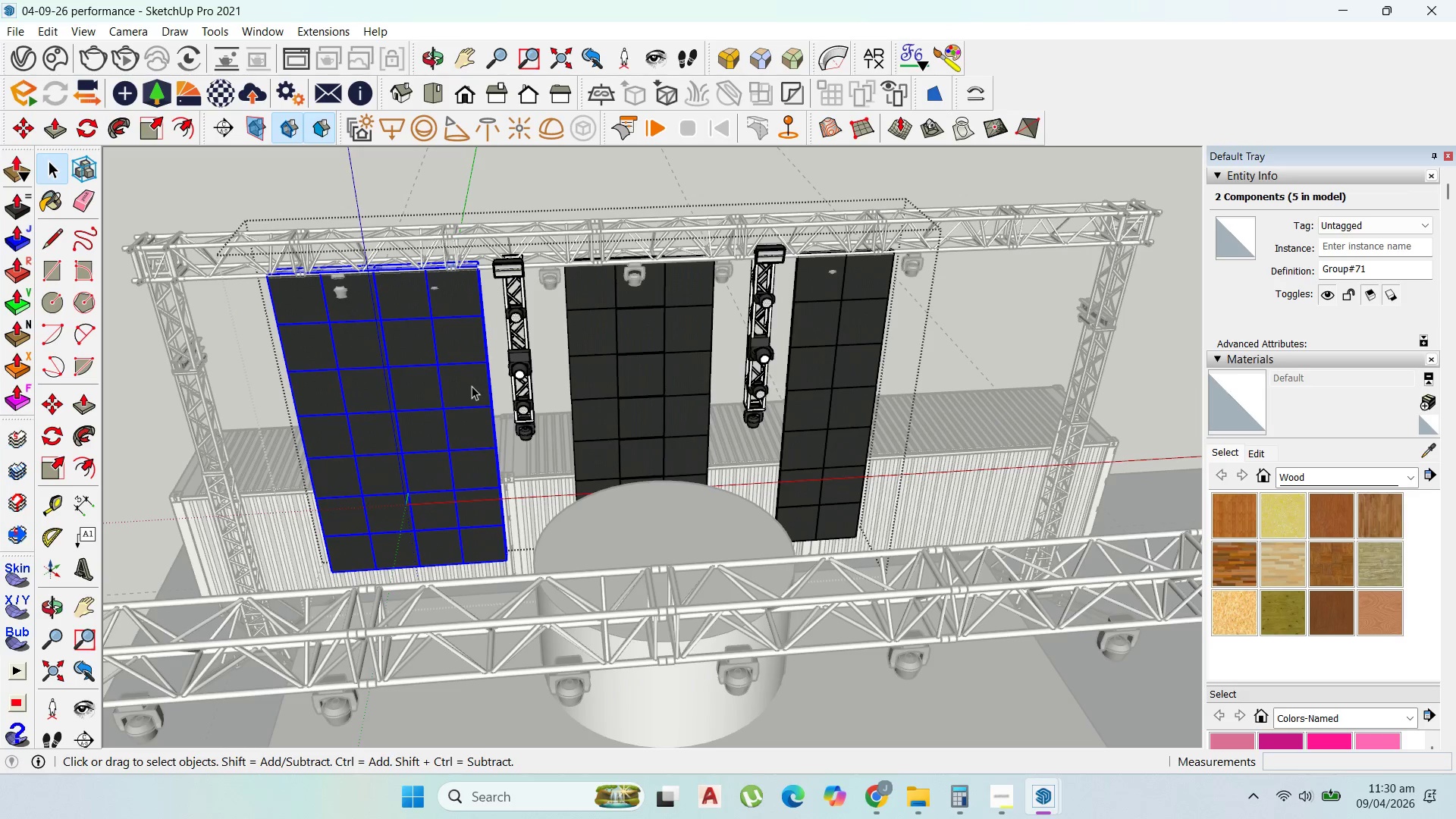 
key(M)
 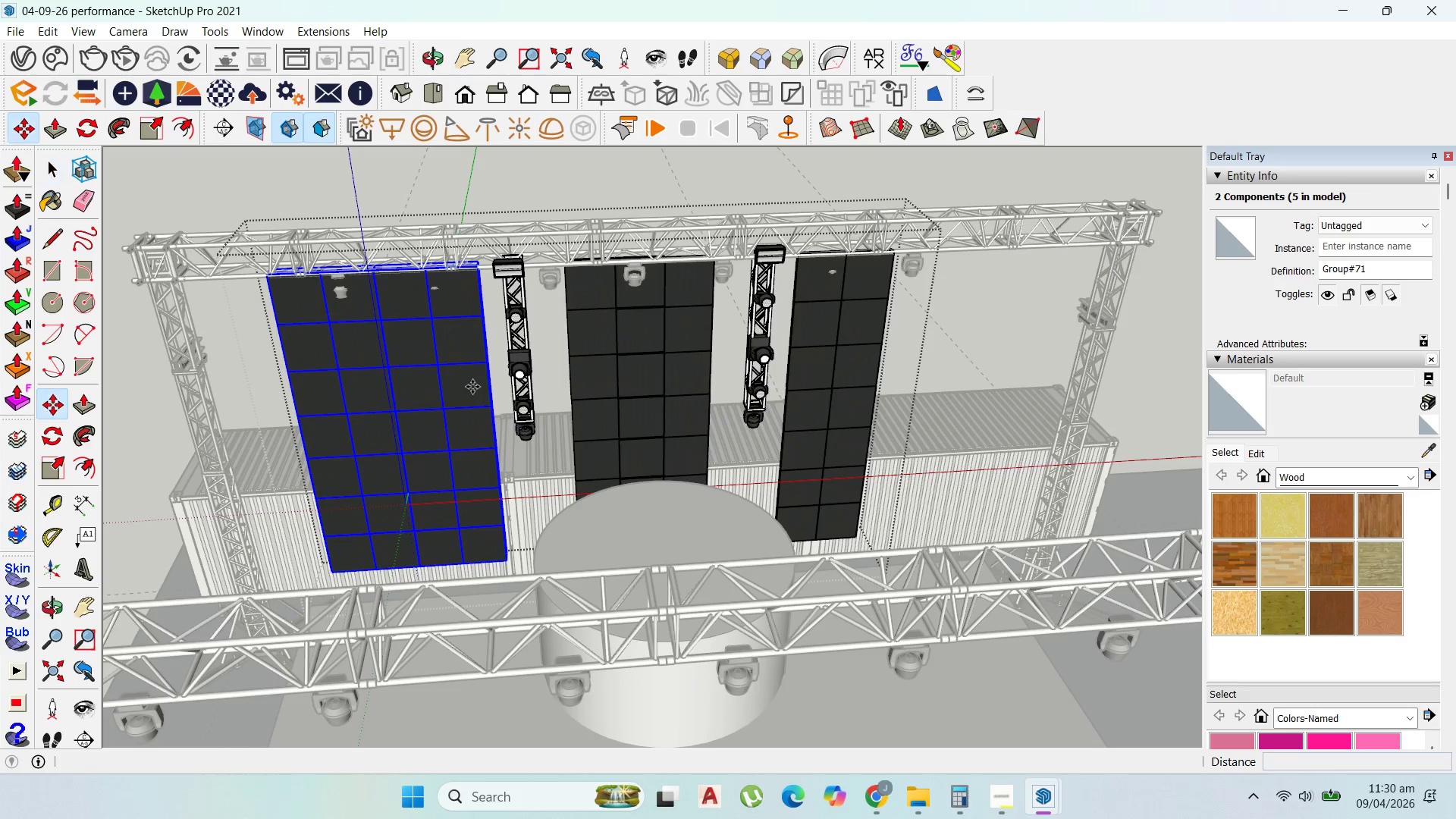 
left_click([472, 387])
 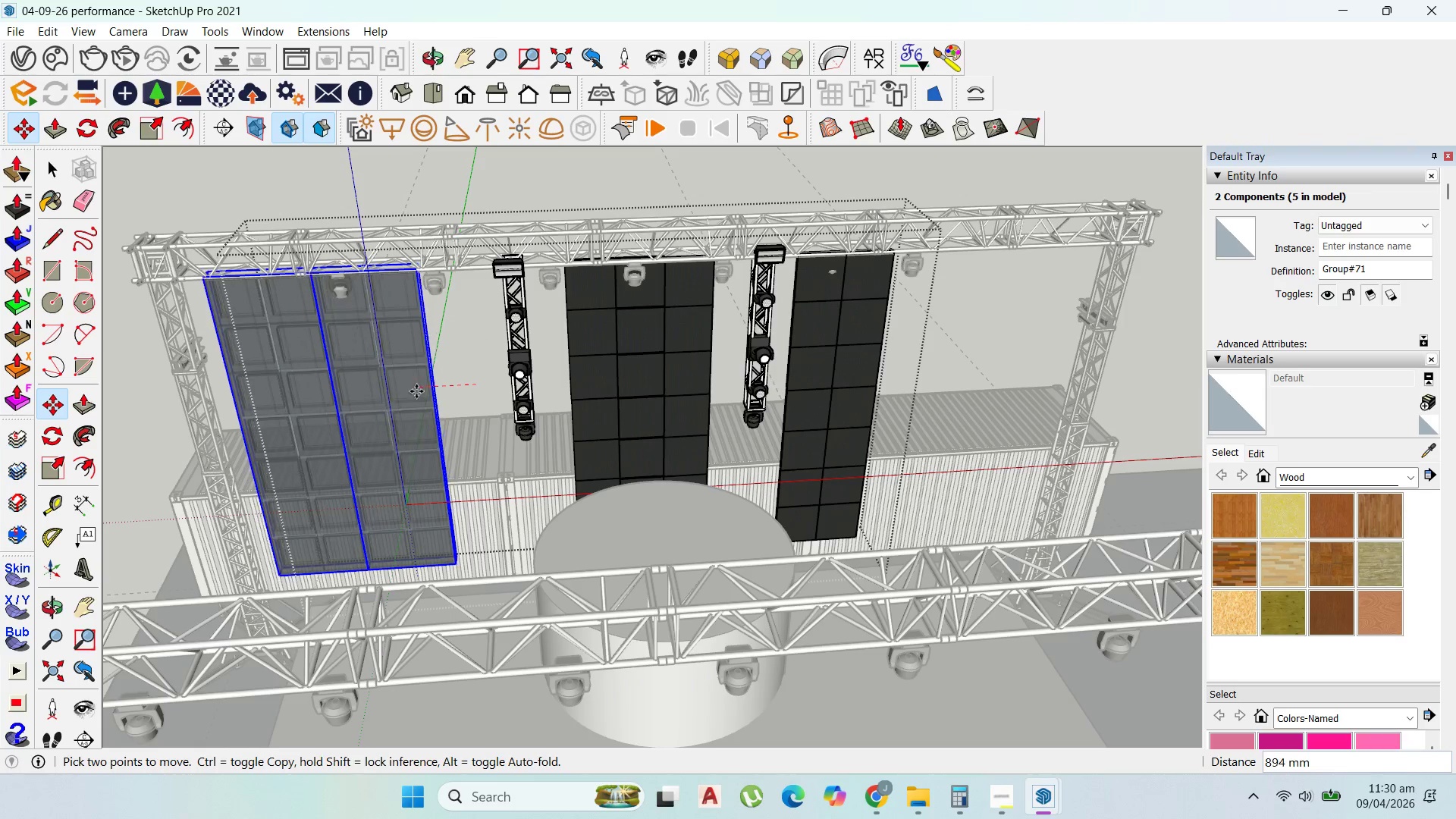 
left_click([416, 391])
 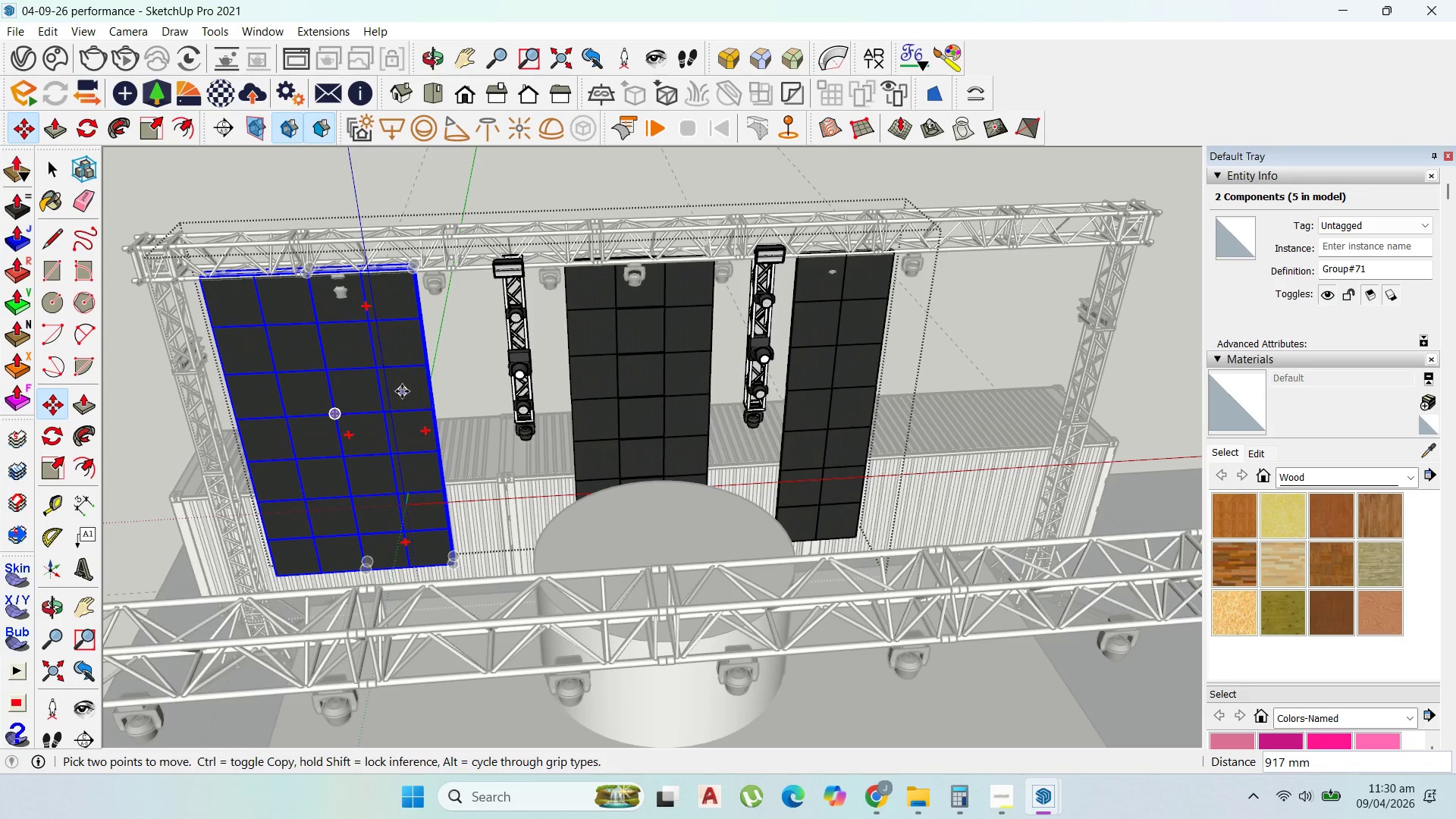 
key(Escape)
 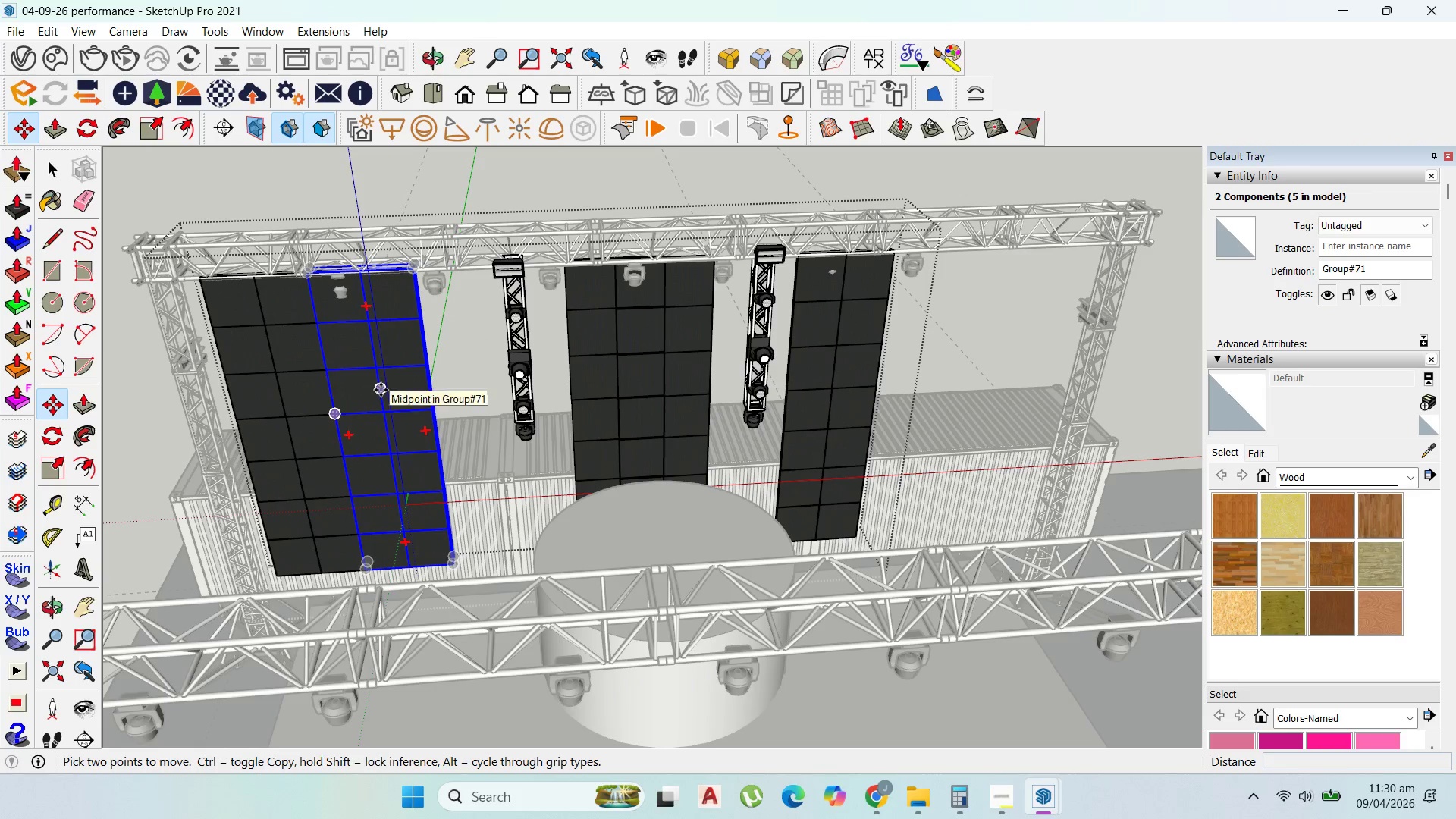 
left_click([381, 390])
 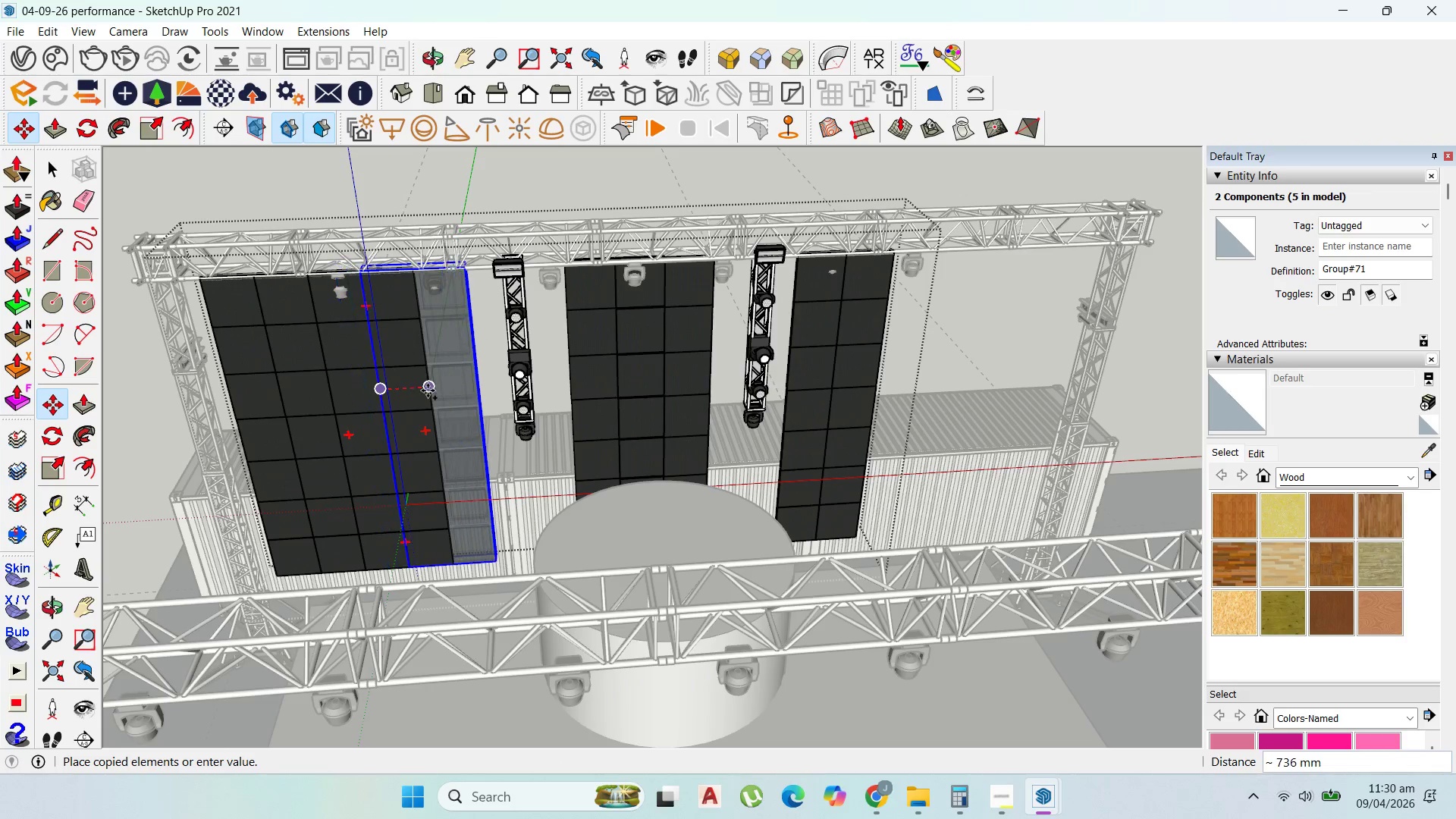 
key(Control+ControlLeft)
 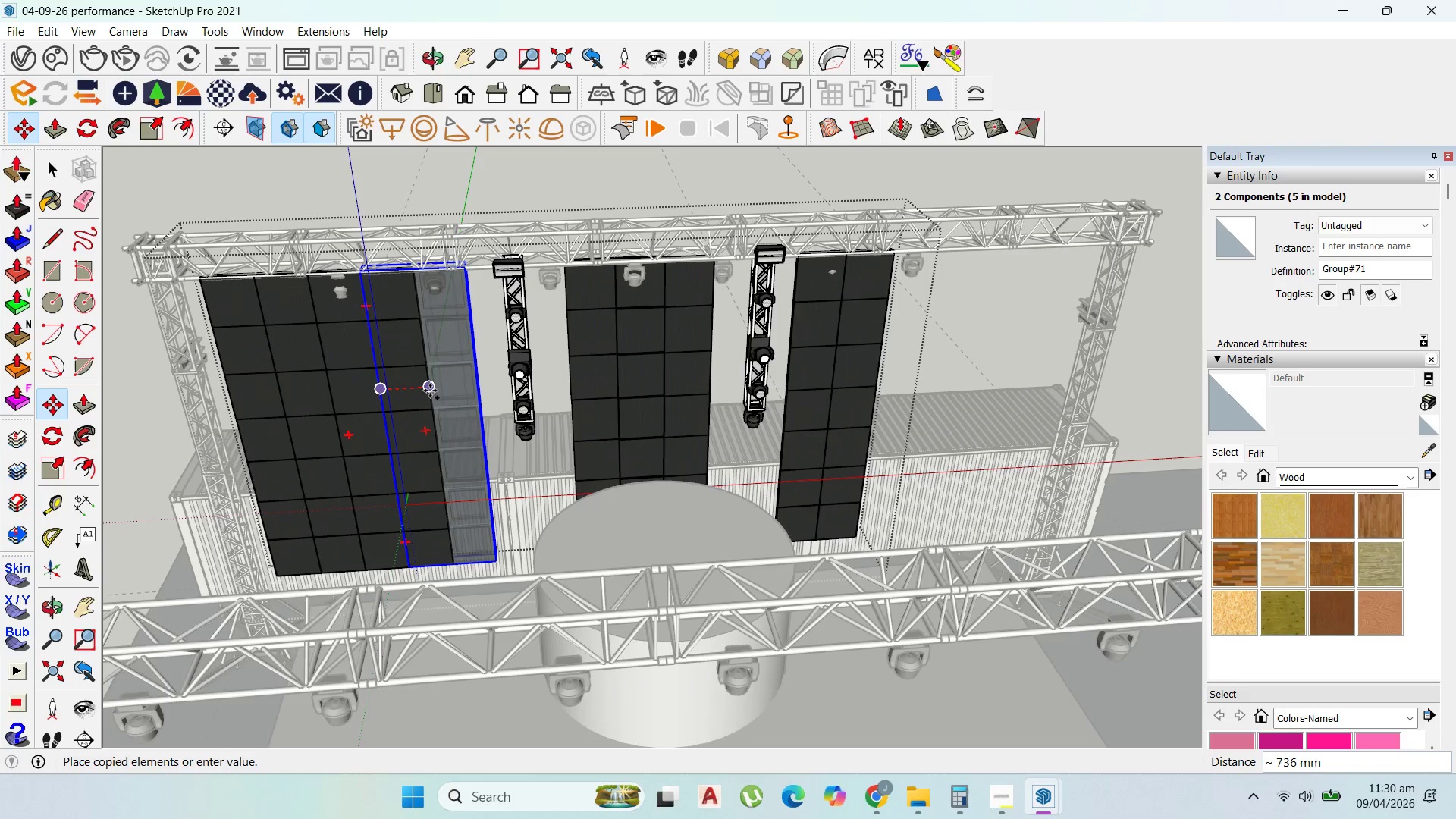 
left_click([430, 391])
 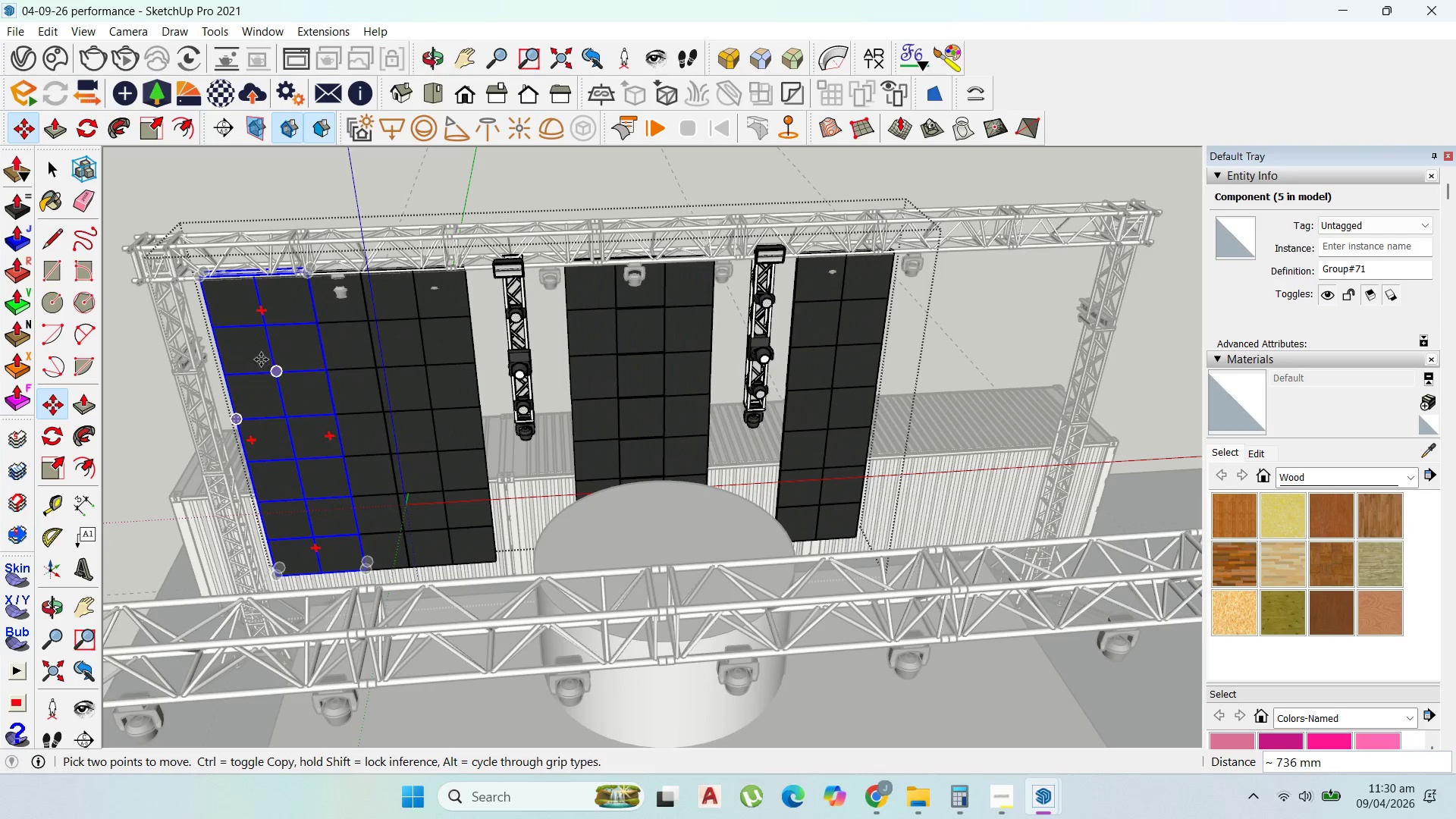 
scroll: coordinate [277, 356], scroll_direction: down, amount: 6.0
 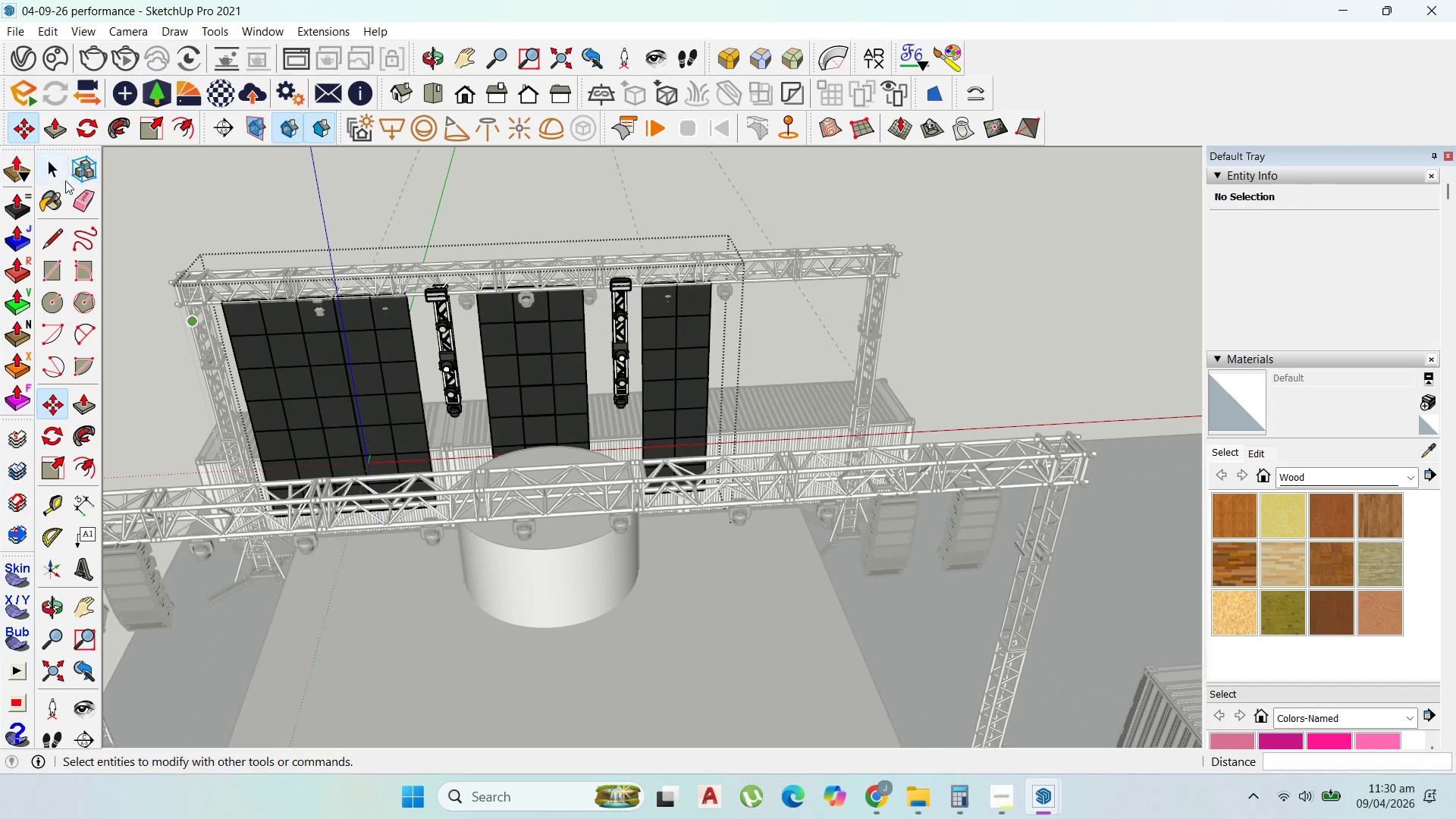 
left_click_drag(start_coordinate=[52, 172], to_coordinate=[60, 171])
 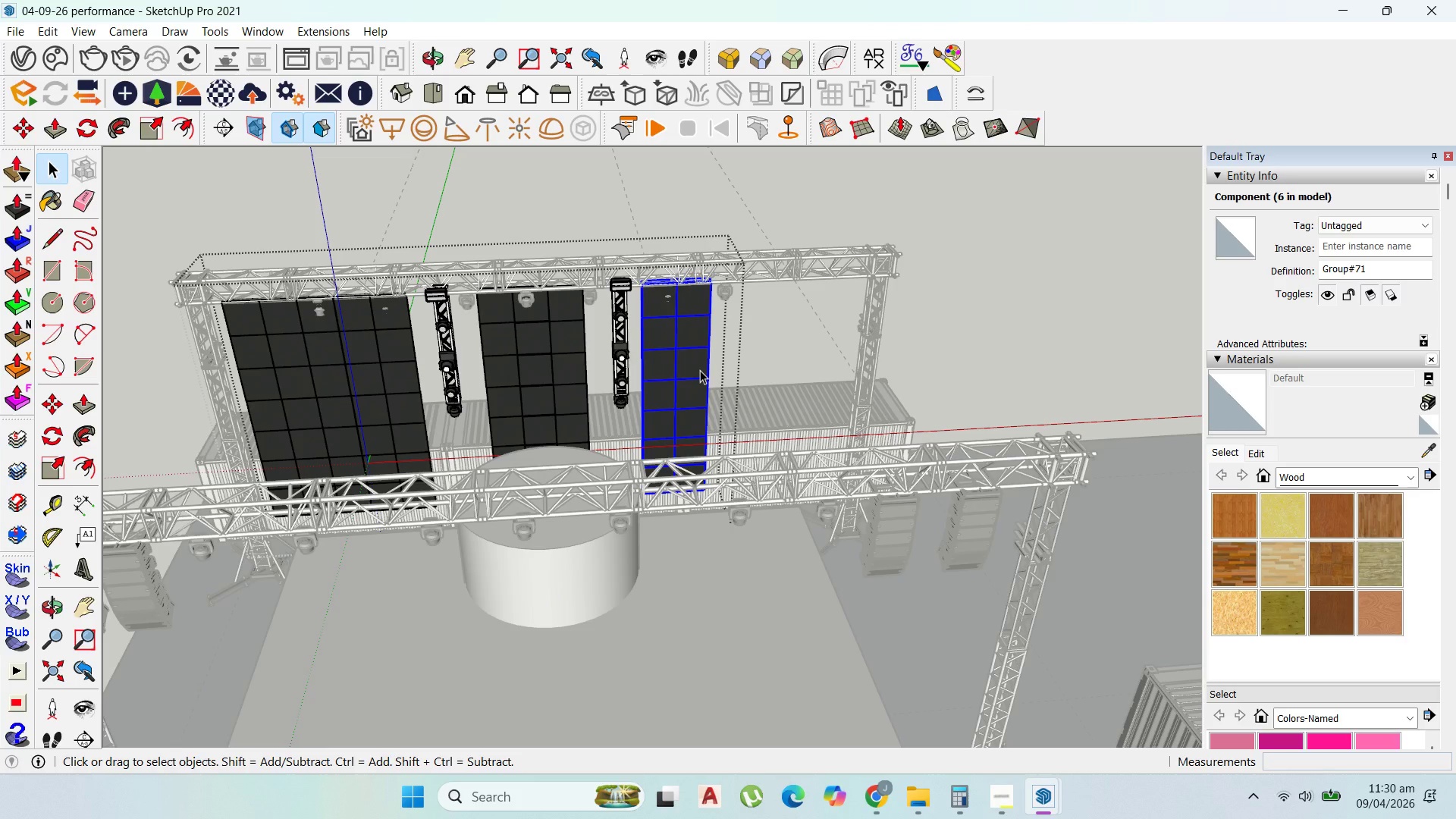 
key(Delete)
 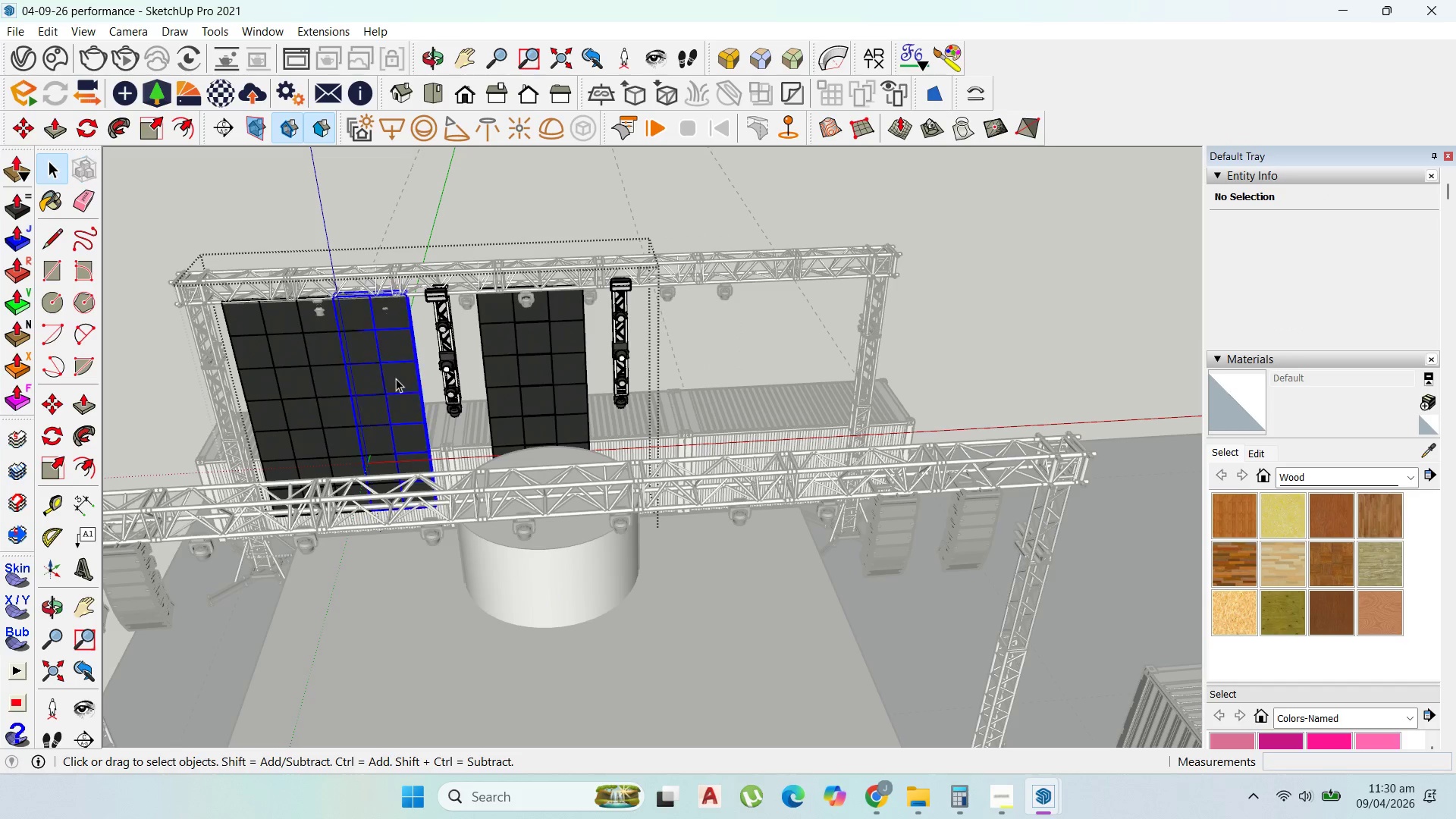 
hold_key(key=ShiftLeft, duration=1.38)
left_click([343, 383])
 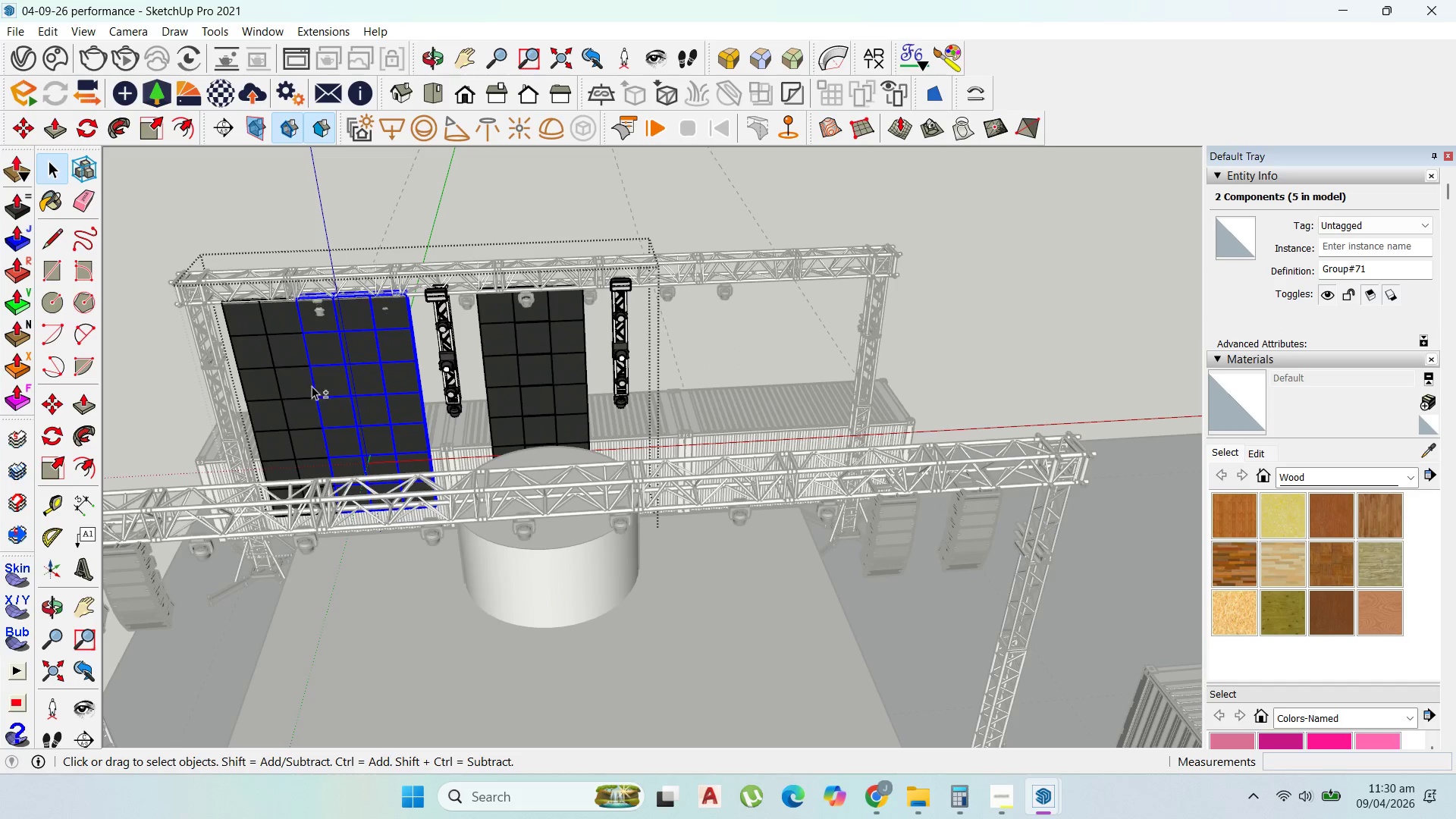 
hold_key(key=ShiftLeft, duration=14.55)
 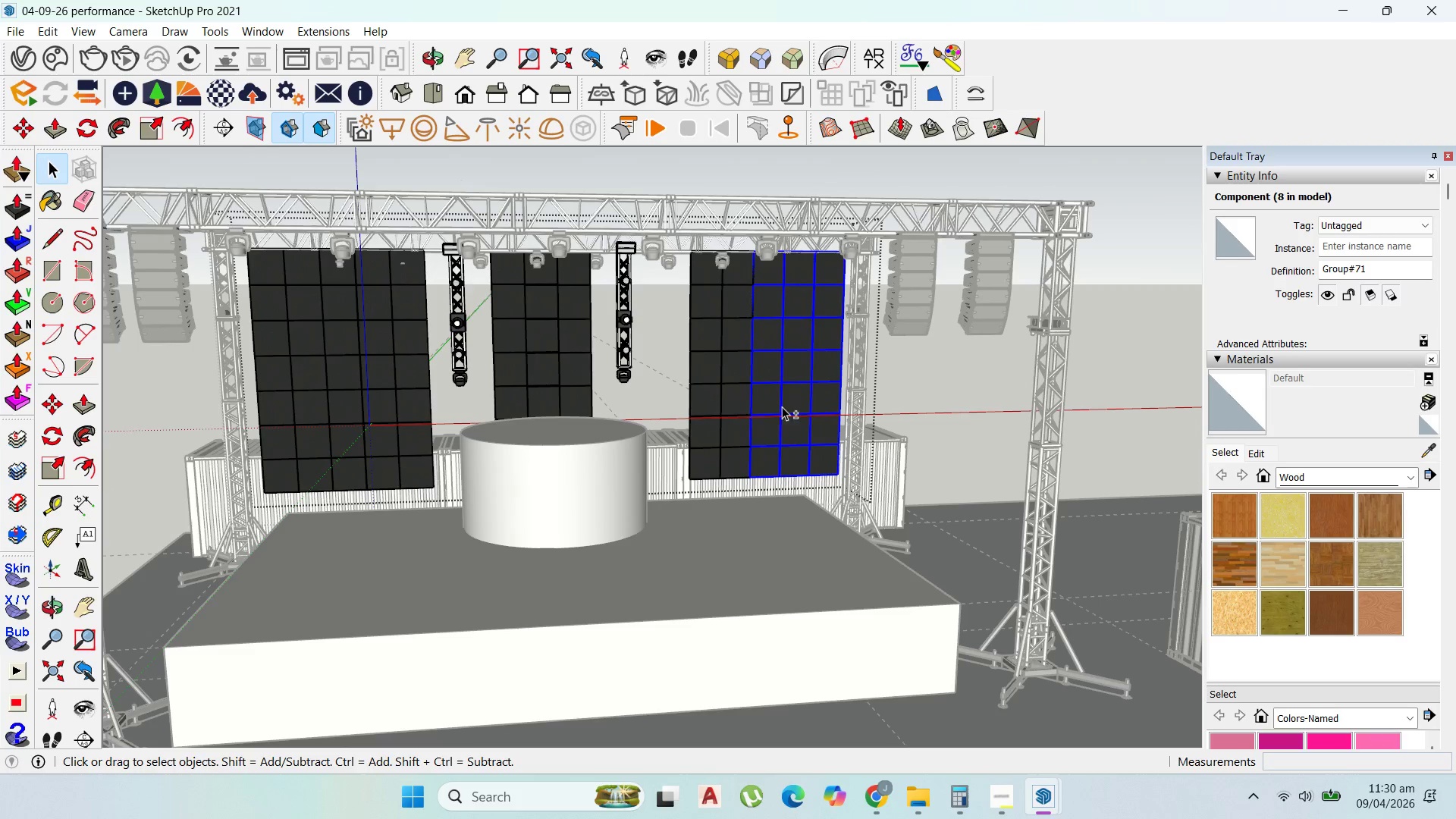 
key(M)
 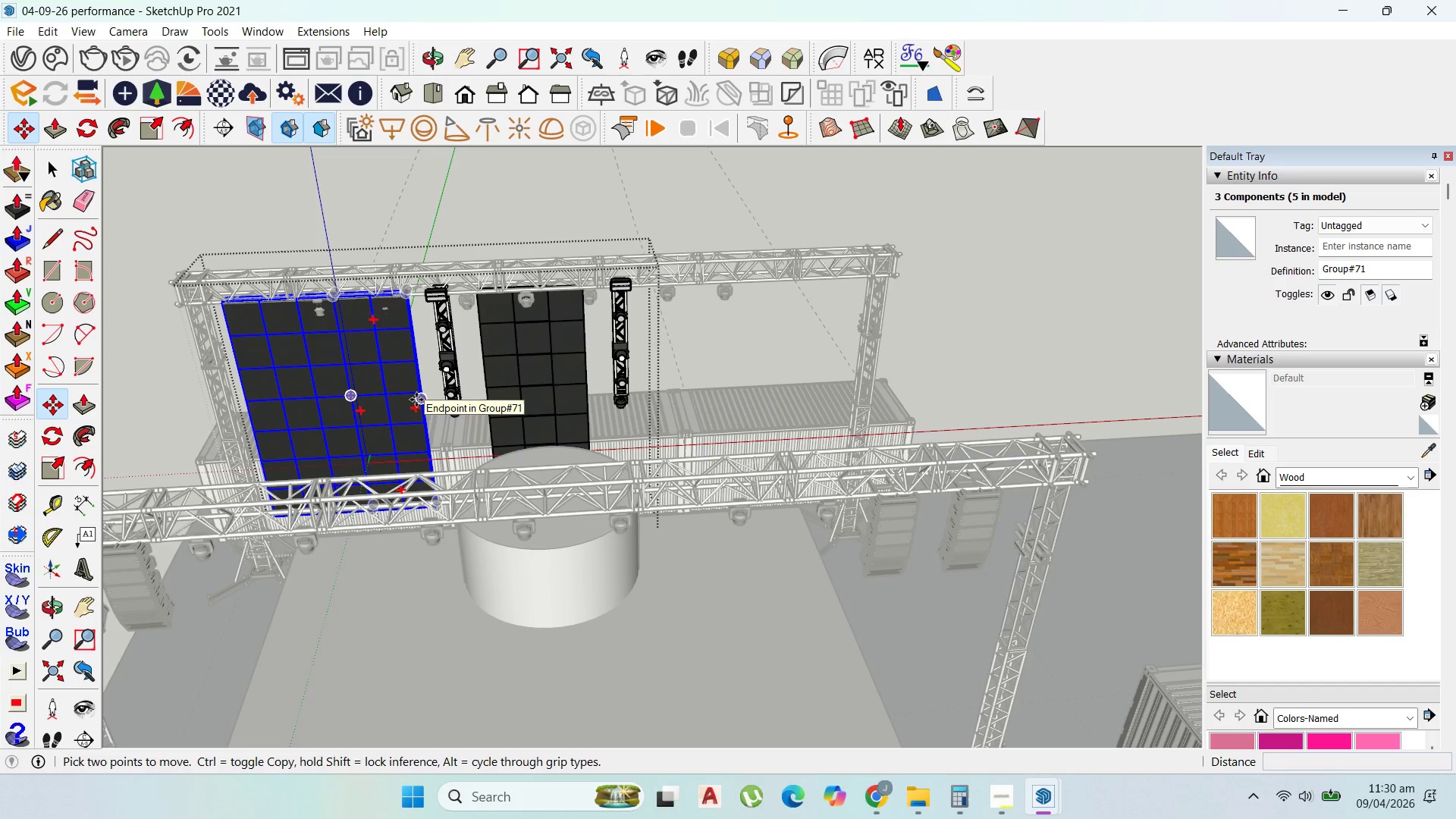 
key(Control+ControlLeft)
 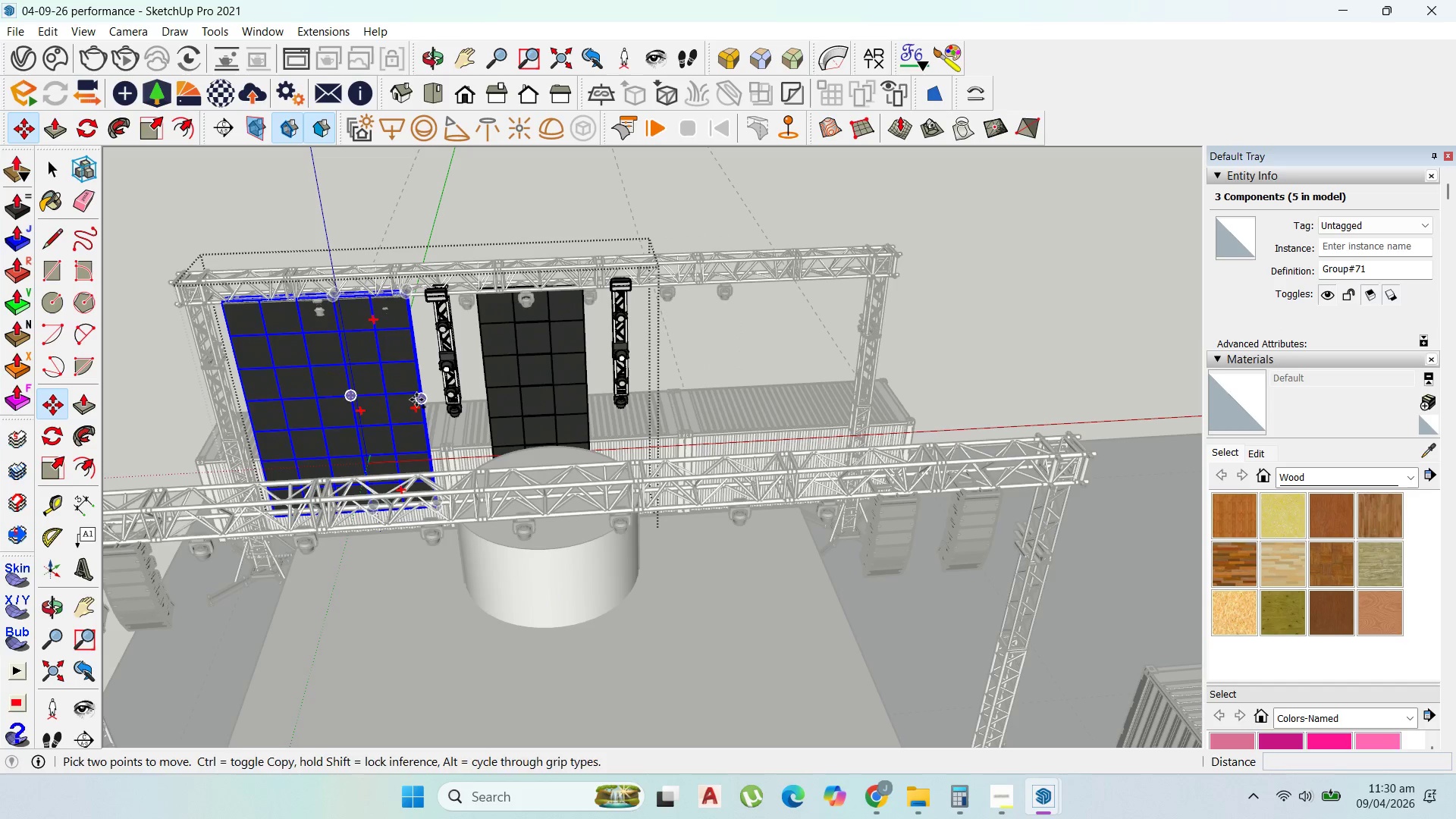 
left_click([416, 400])
 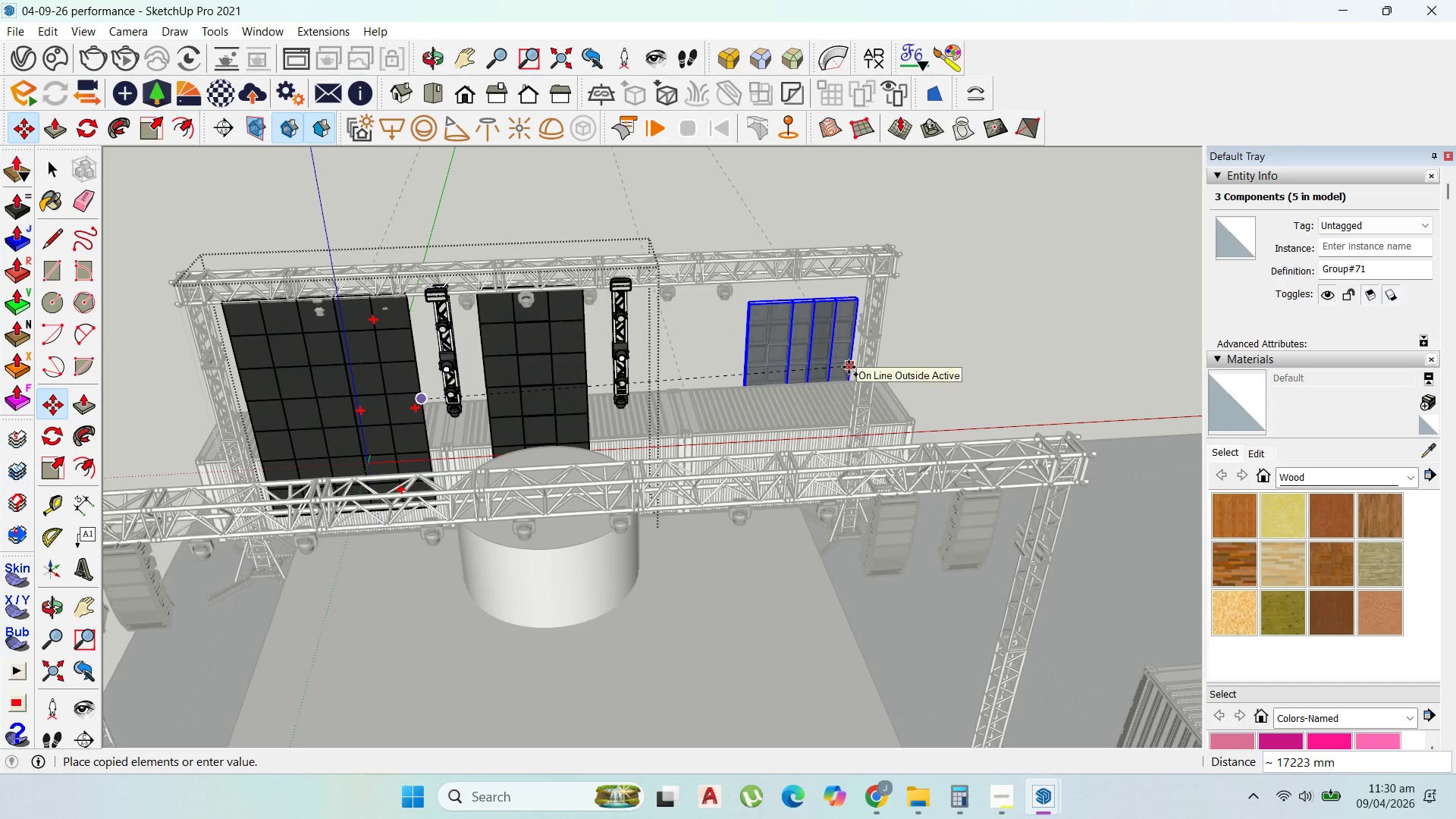 
key(ArrowRight)
 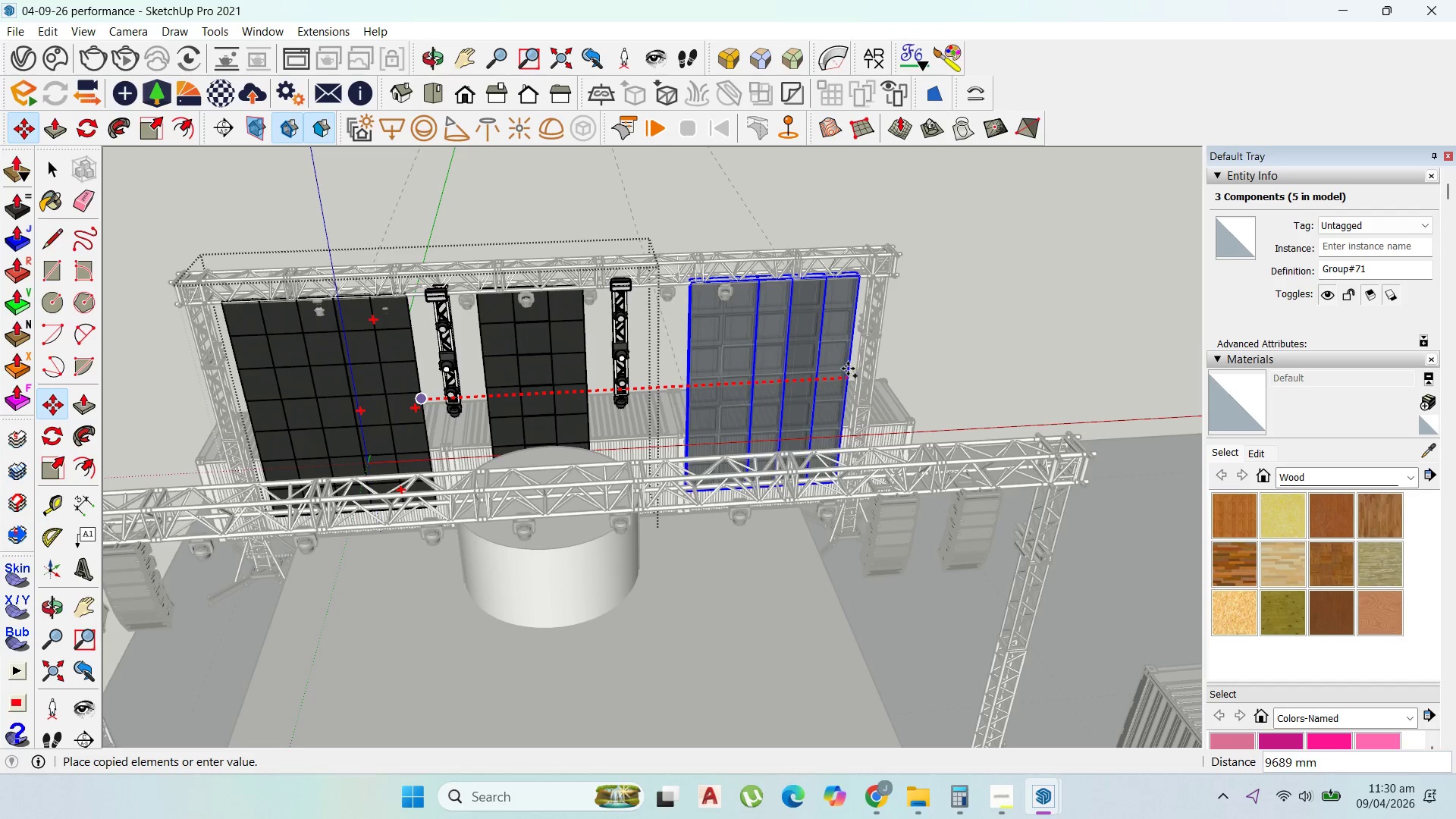 
left_click([848, 369])
 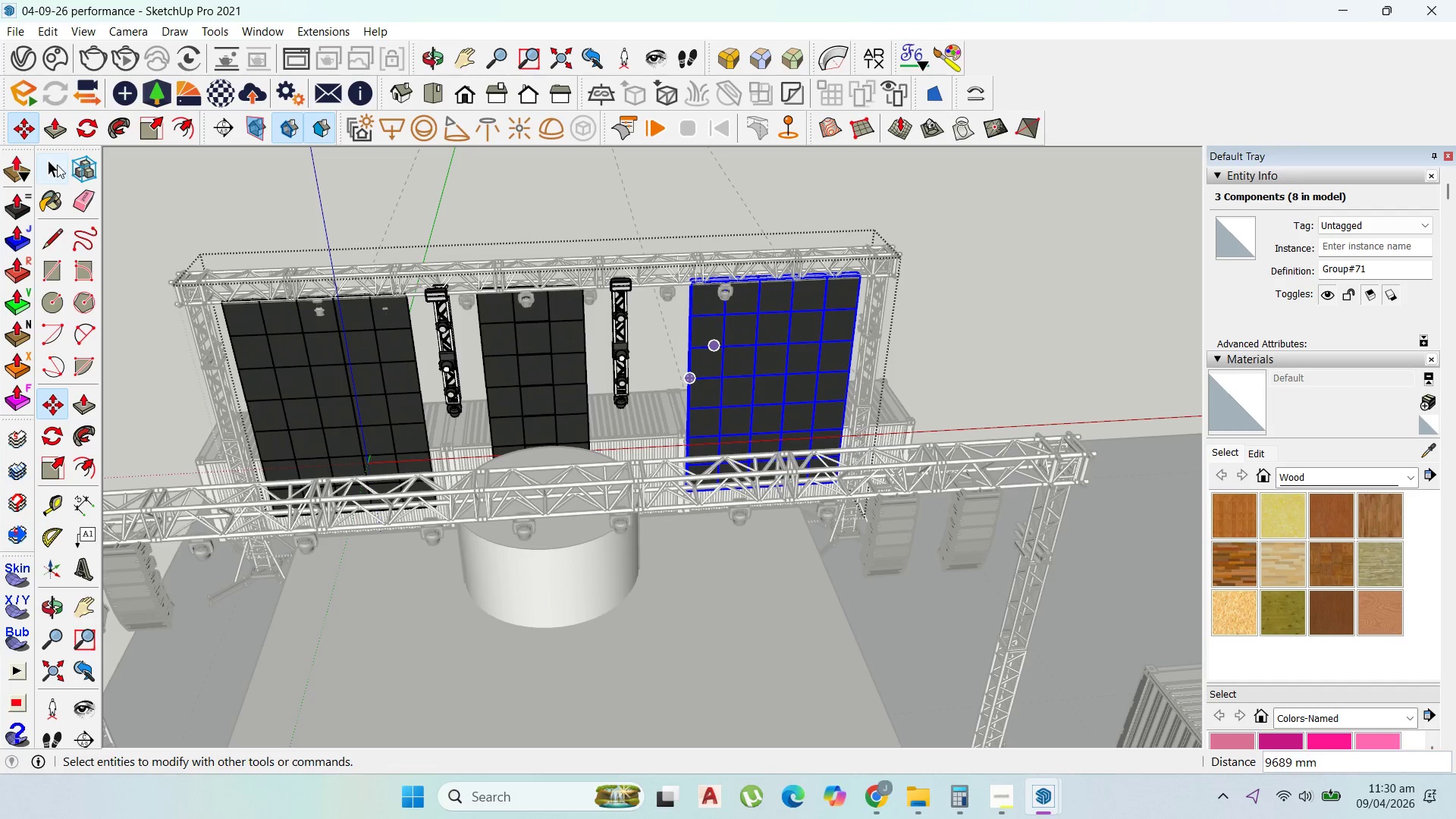 
key(Escape)
 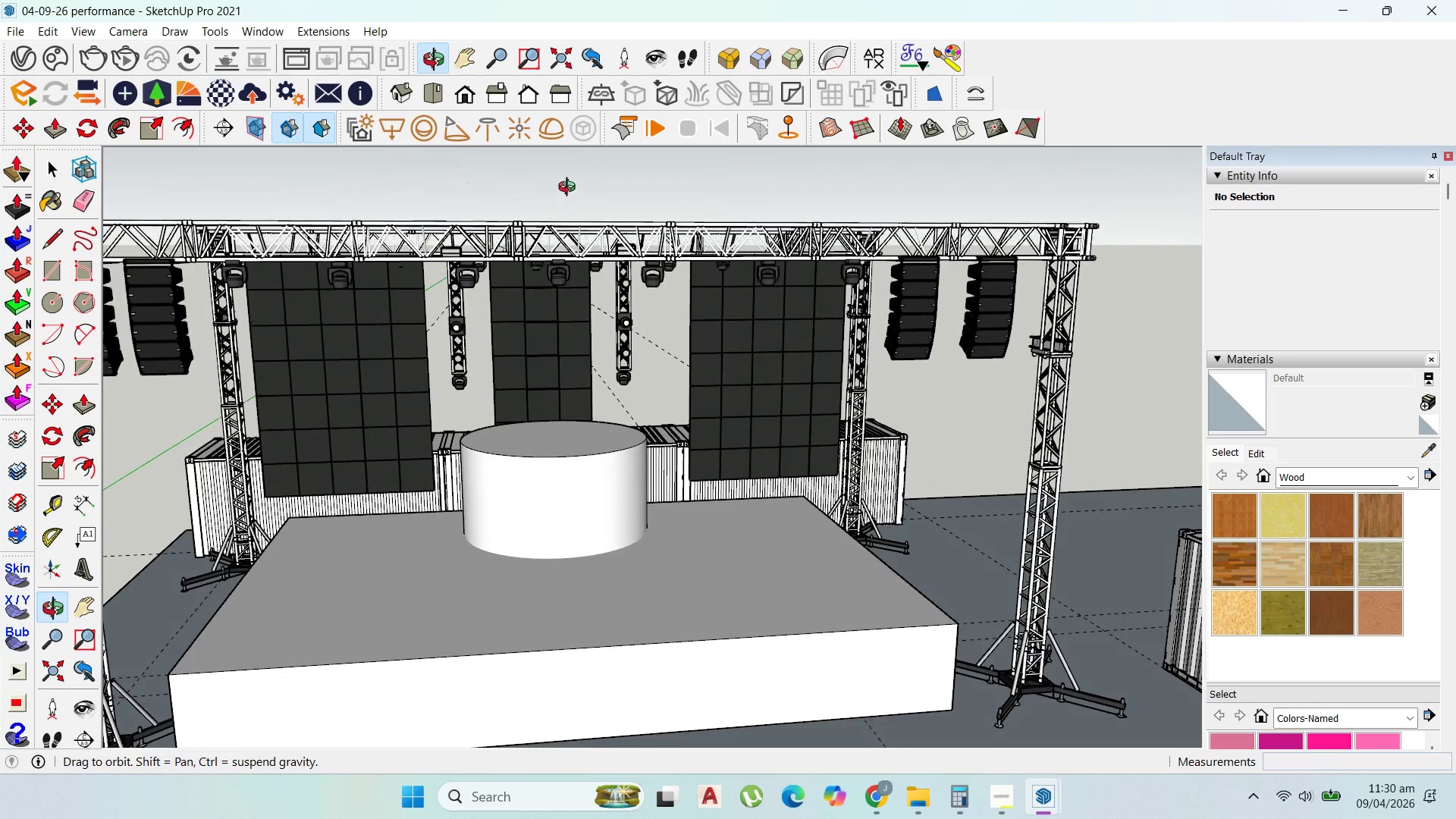 
left_click([762, 349])
 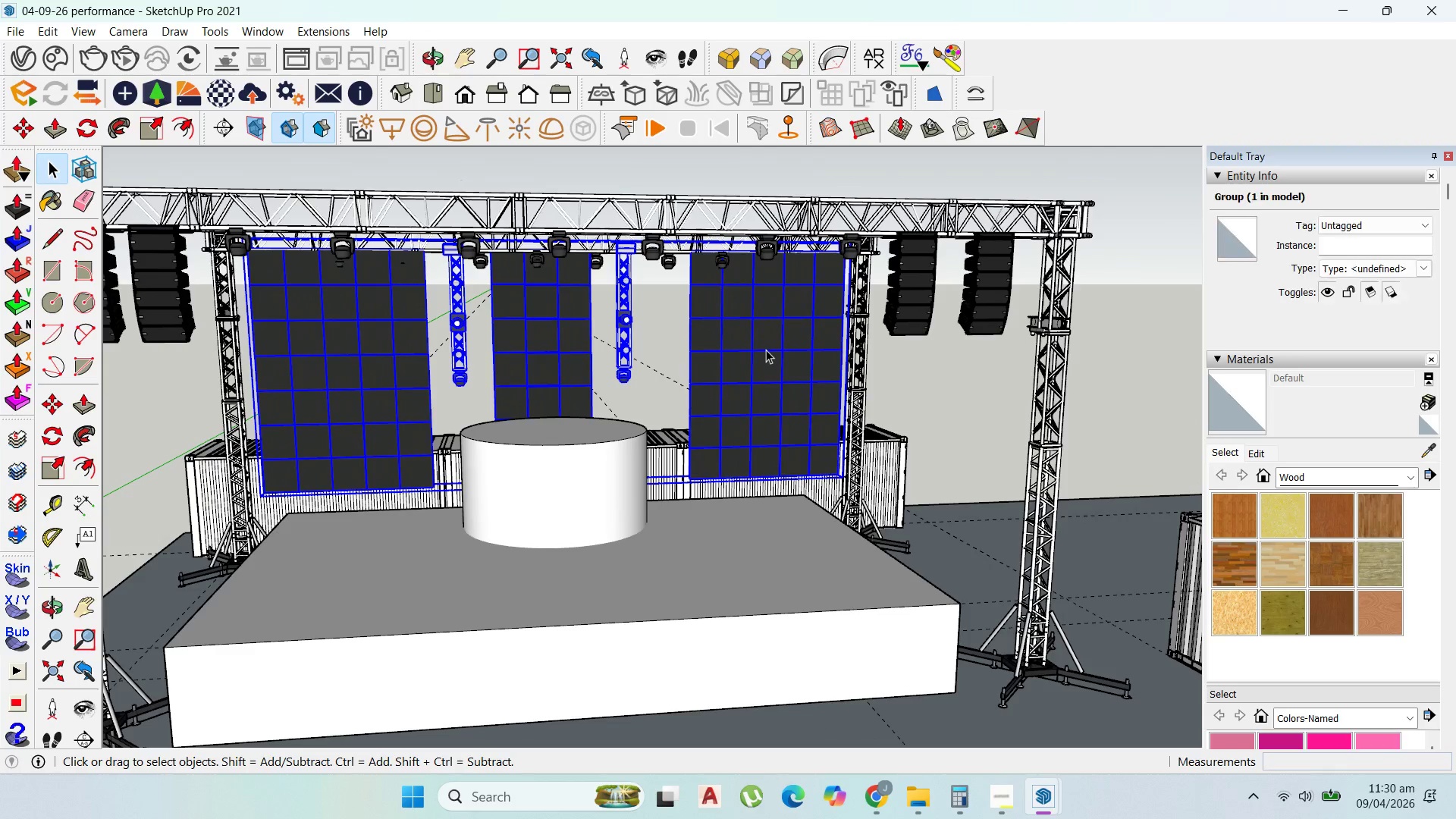 
double_click([766, 350])
 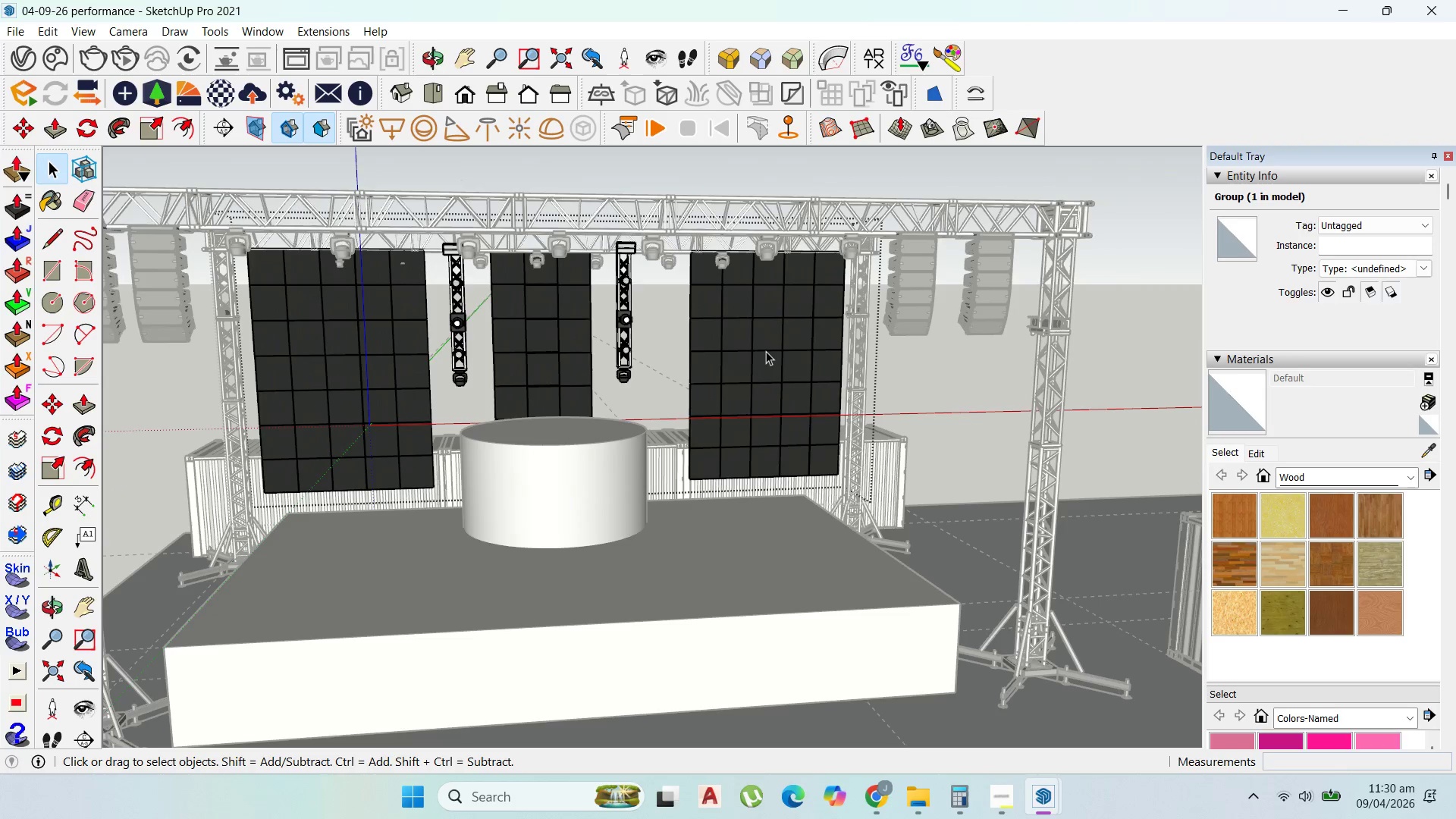 
triple_click([766, 351])
 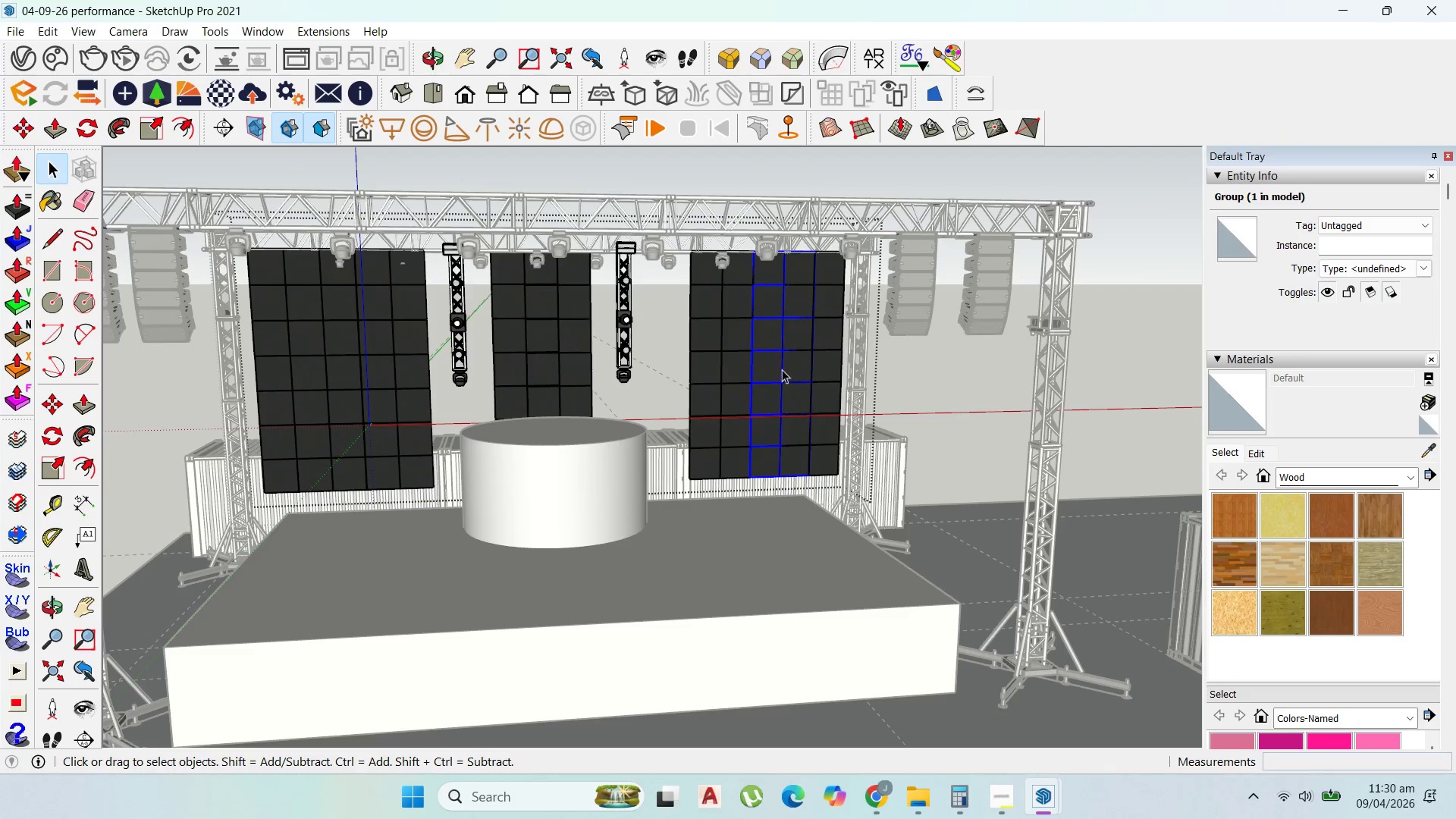 
hold_key(key=ShiftLeft, duration=1.52)
left_click([821, 390])
 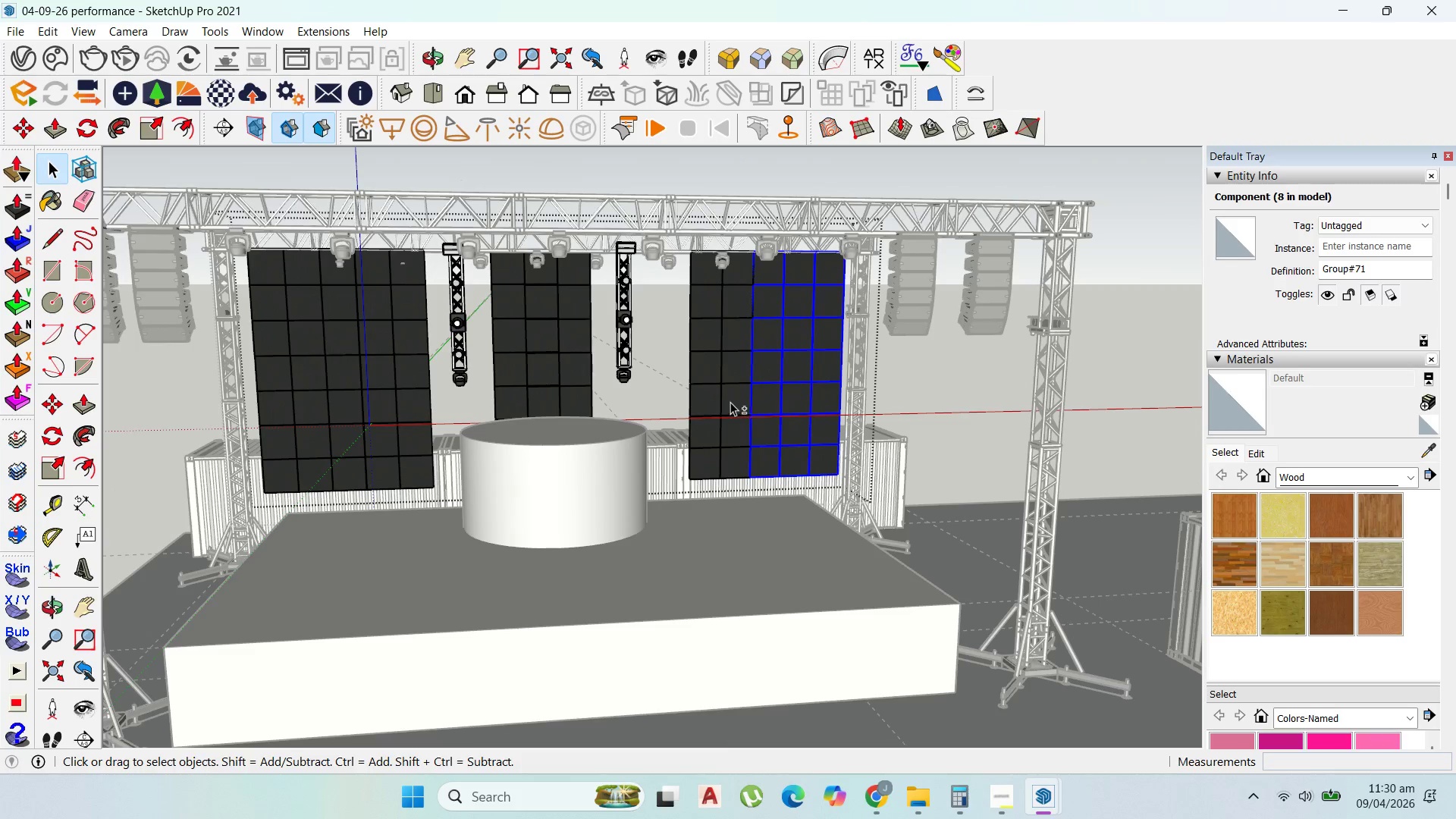 
left_click([729, 400])
 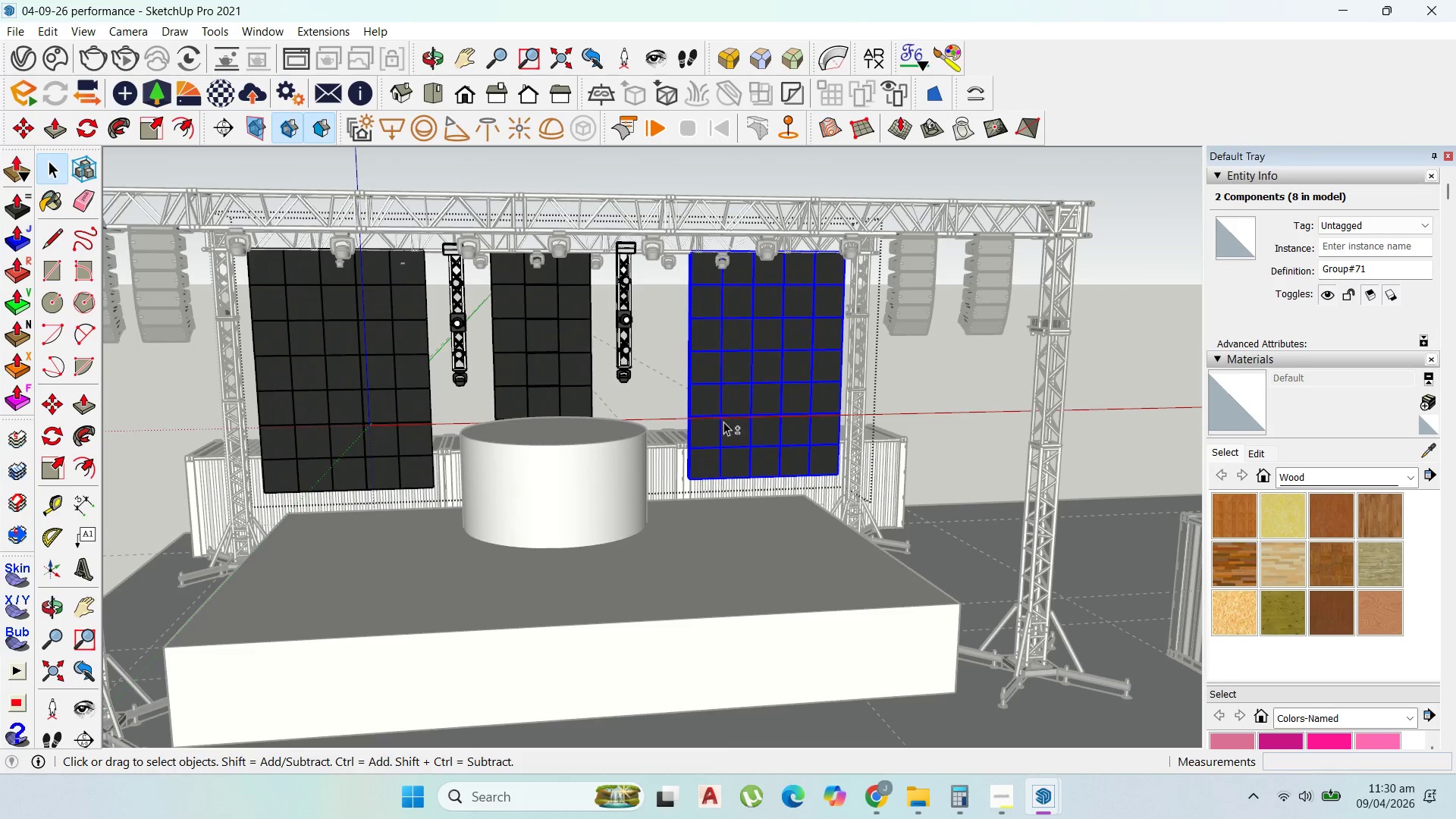 
key(M)
 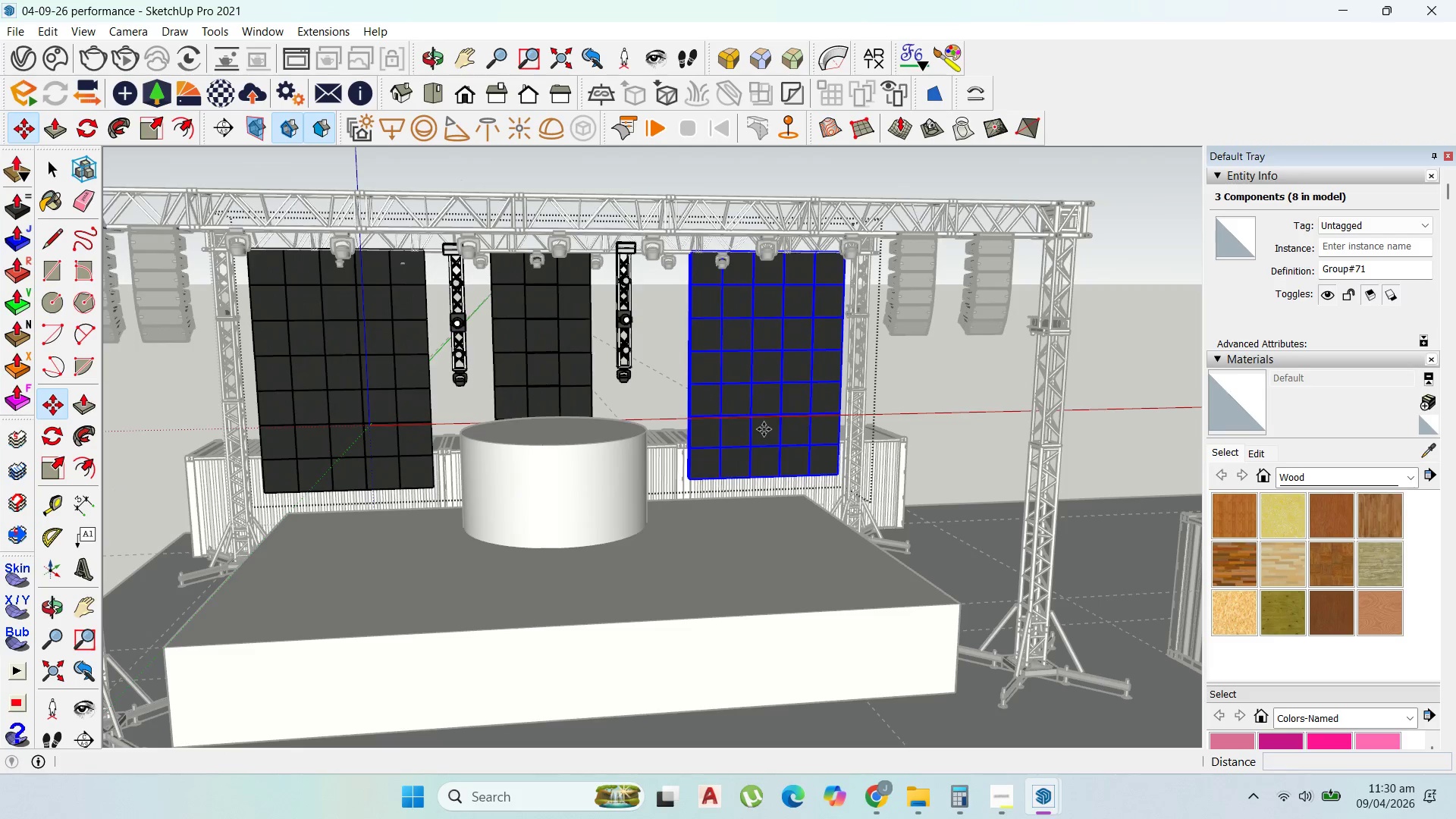 
left_click([764, 429])
 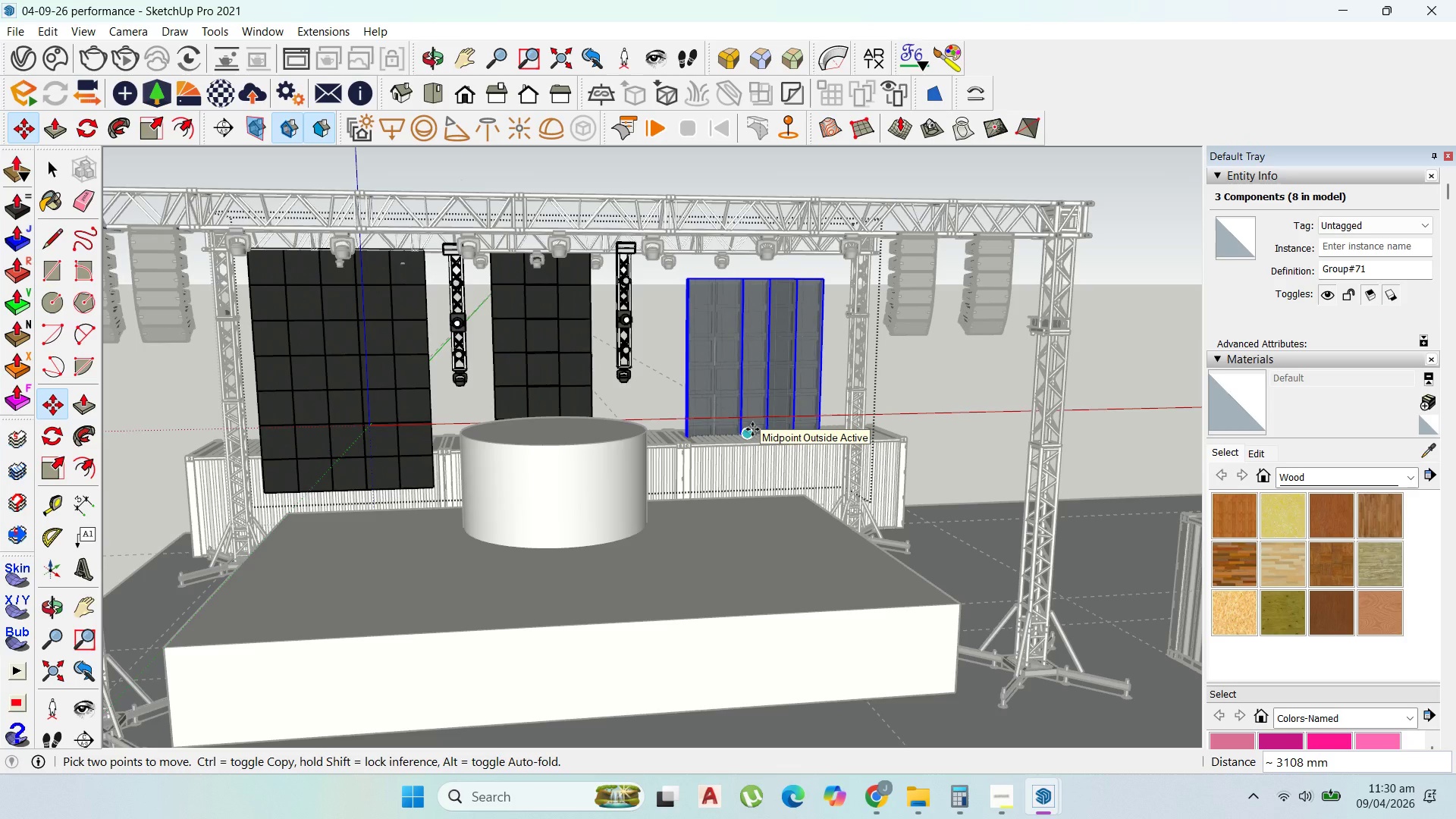 
key(ArrowDown)
 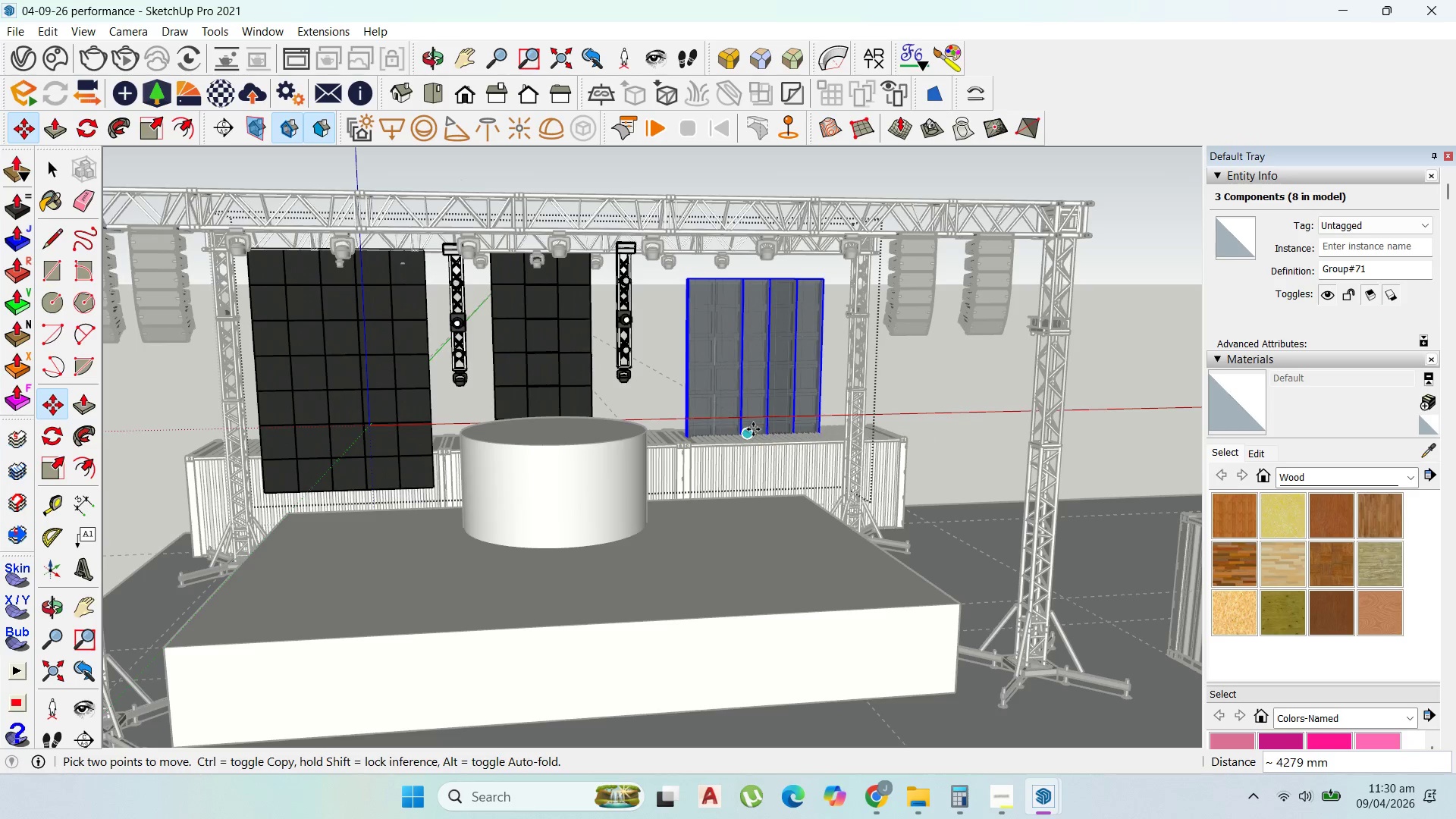 
key(ArrowLeft)
 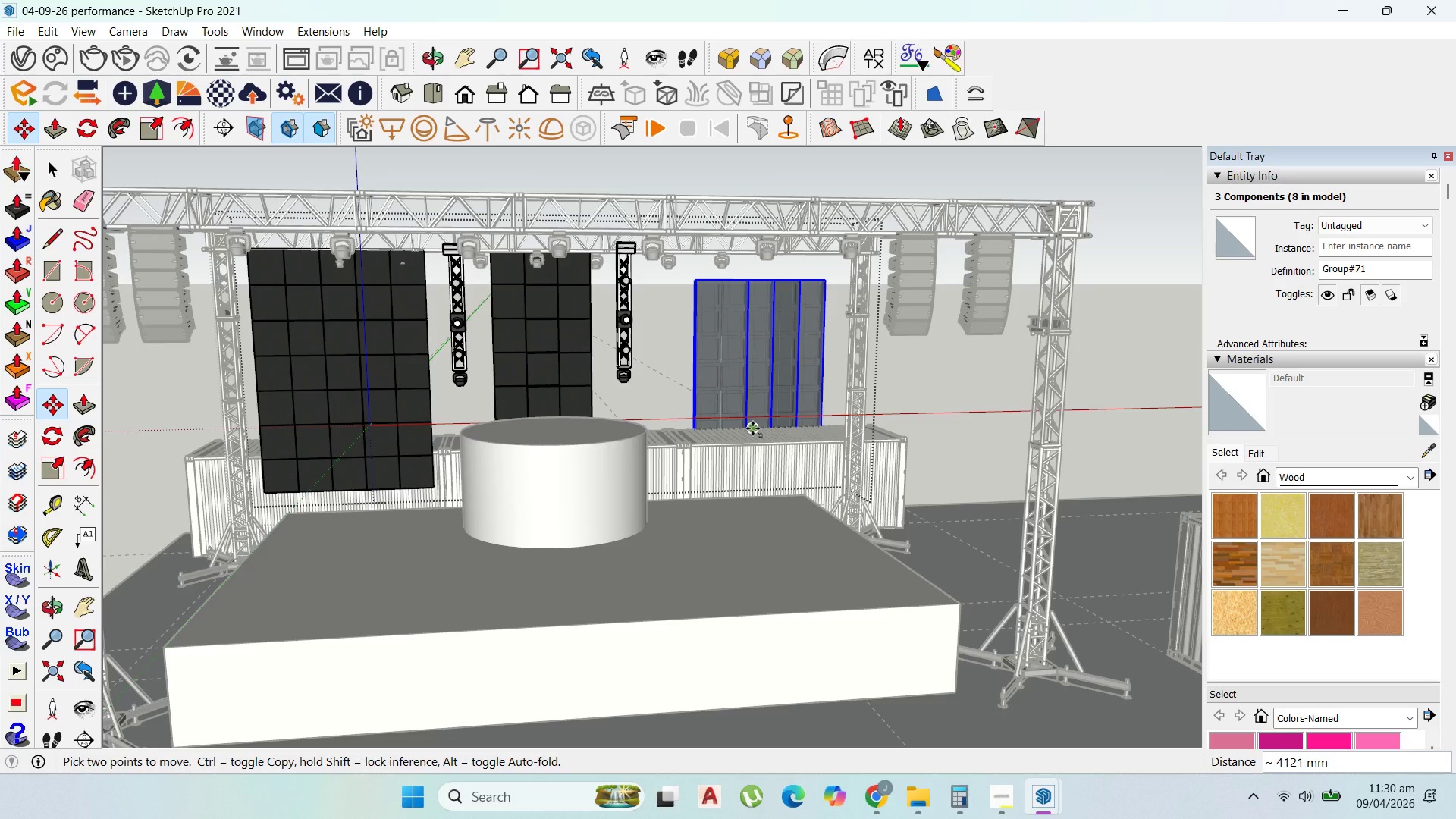 
key(ArrowRight)
 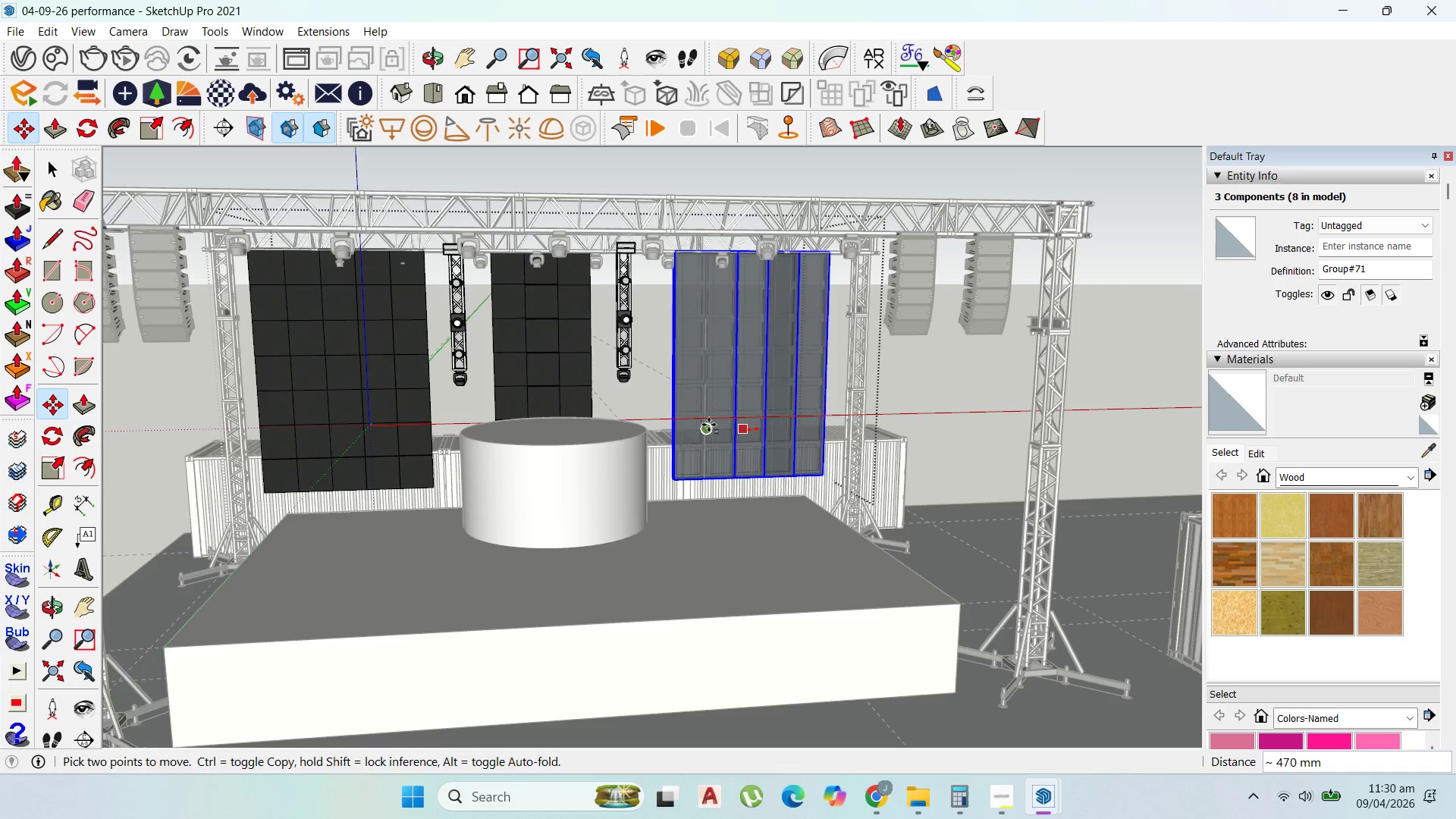 
wait(5.95)
 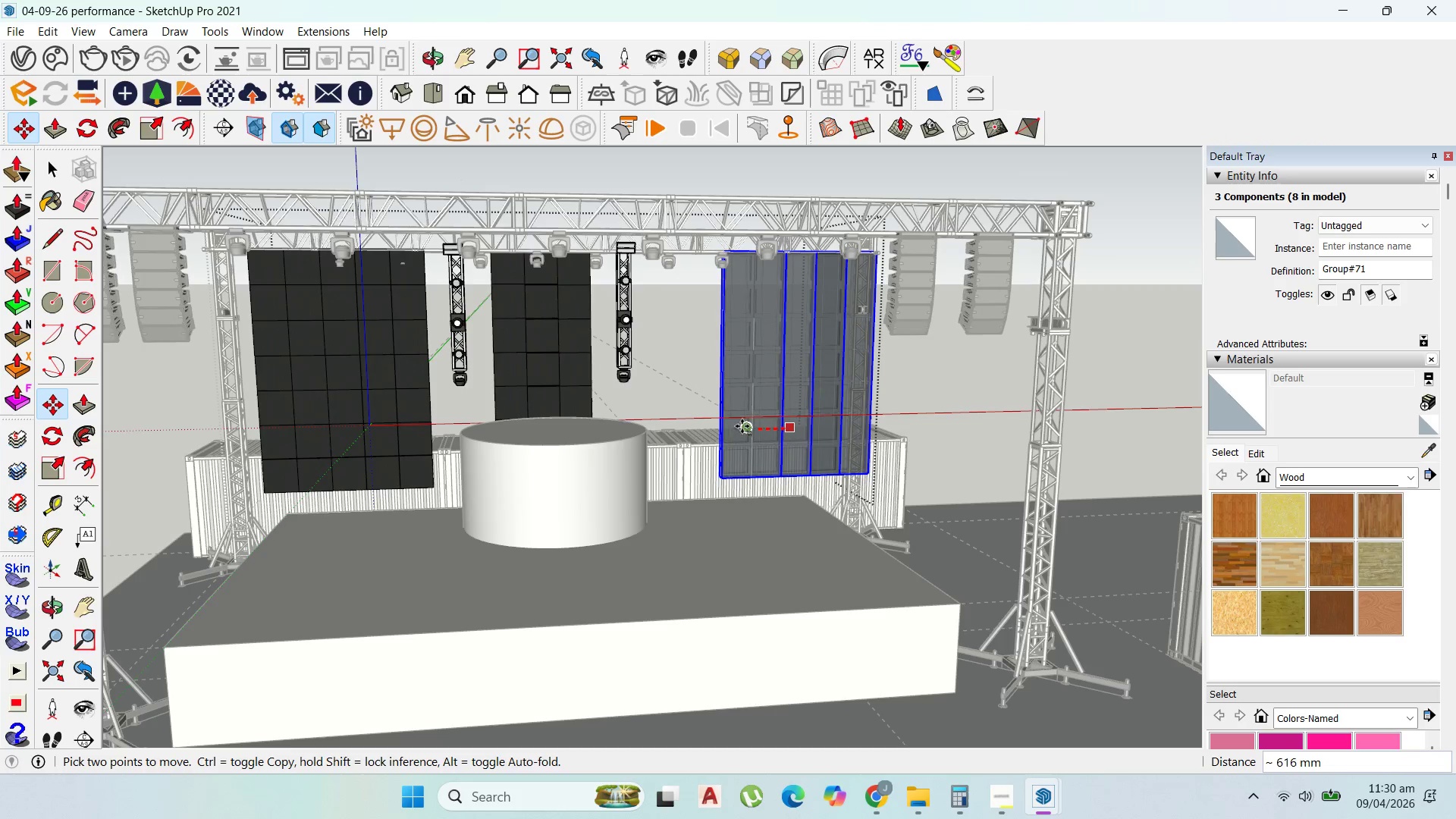 
left_click([703, 425])
 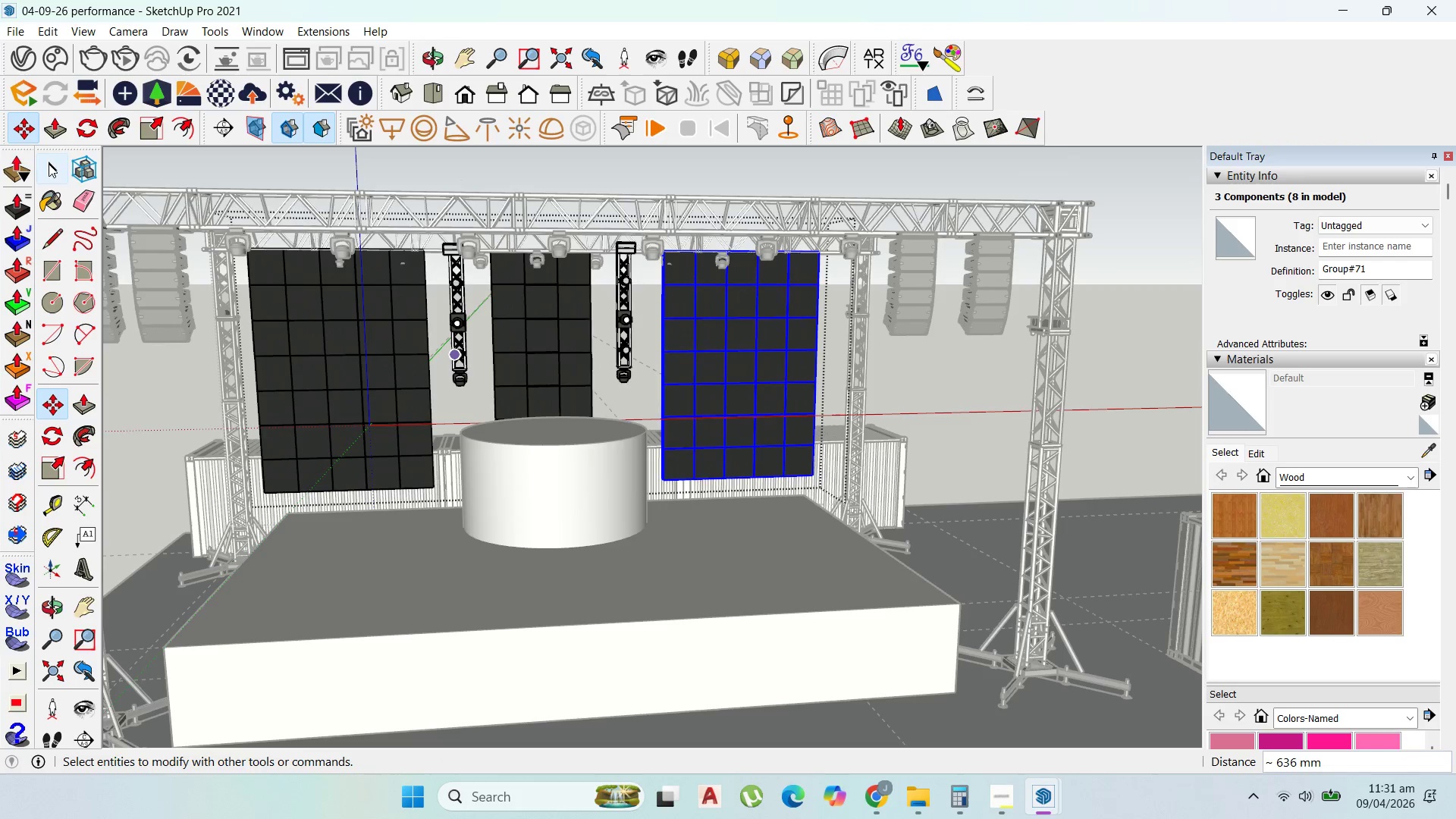 
scroll: coordinate [698, 438], scroll_direction: down, amount: 11.0
 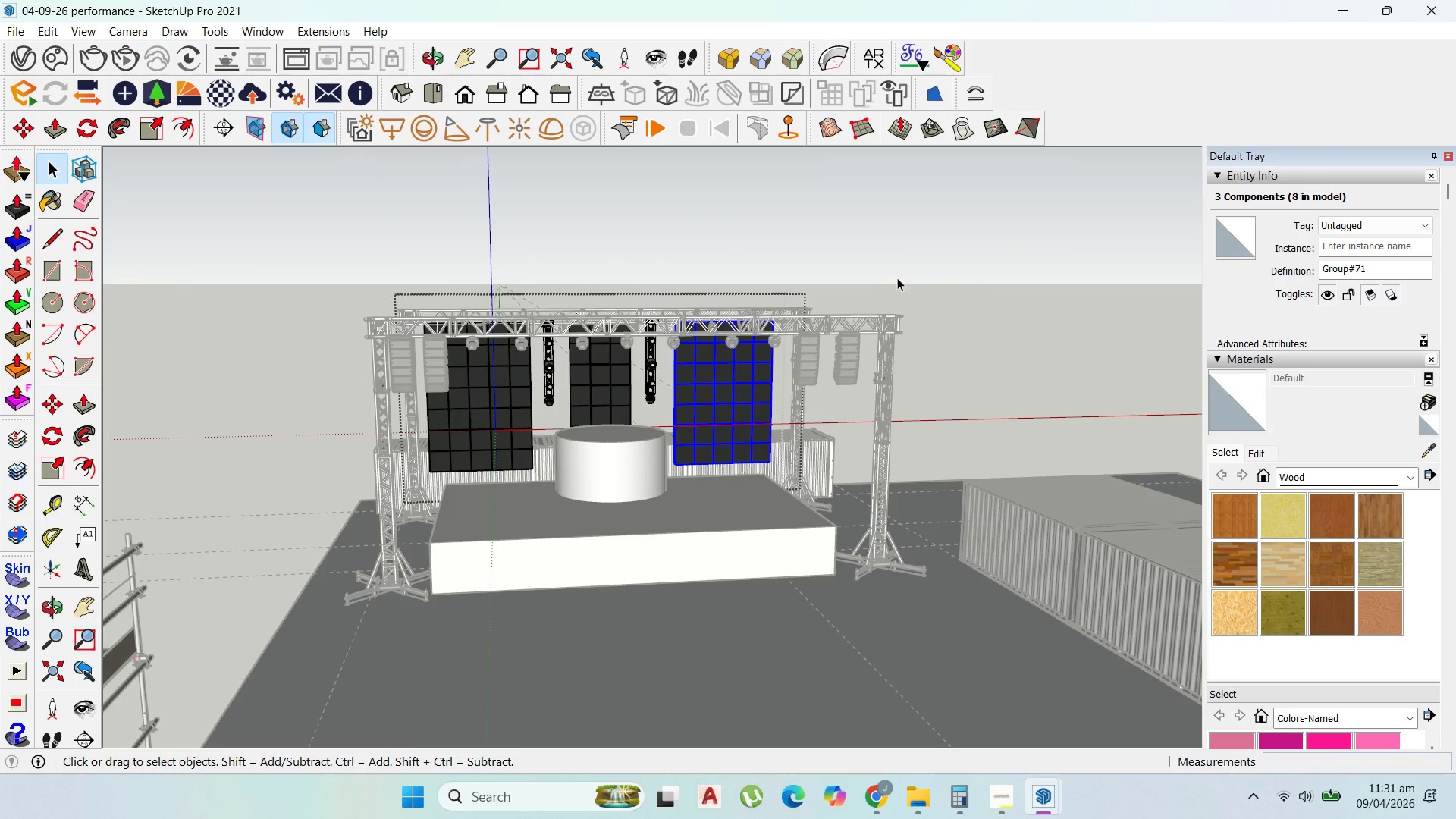 
double_click([897, 278])
 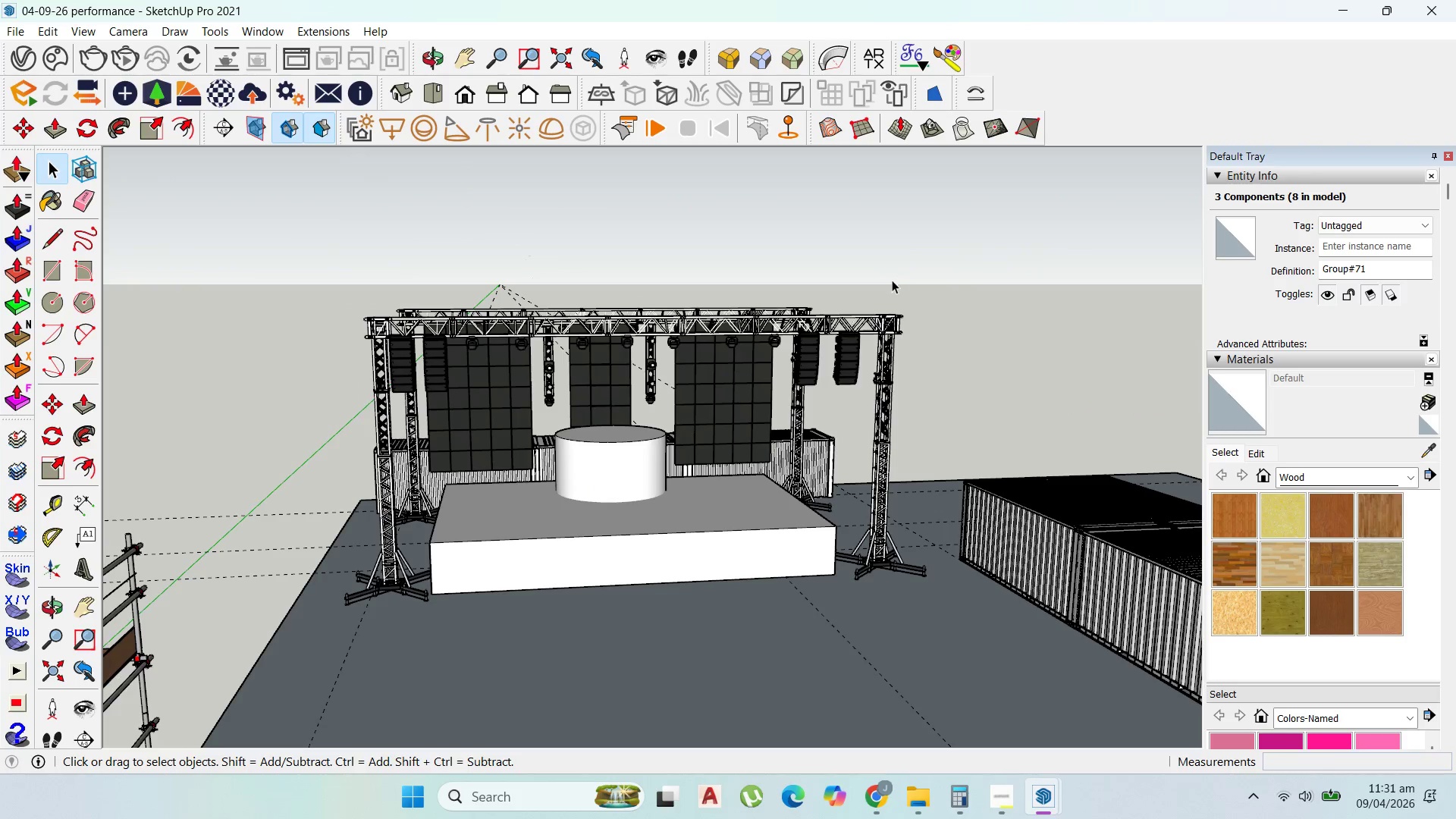 
scroll: coordinate [817, 309], scroll_direction: up, amount: 1.0
 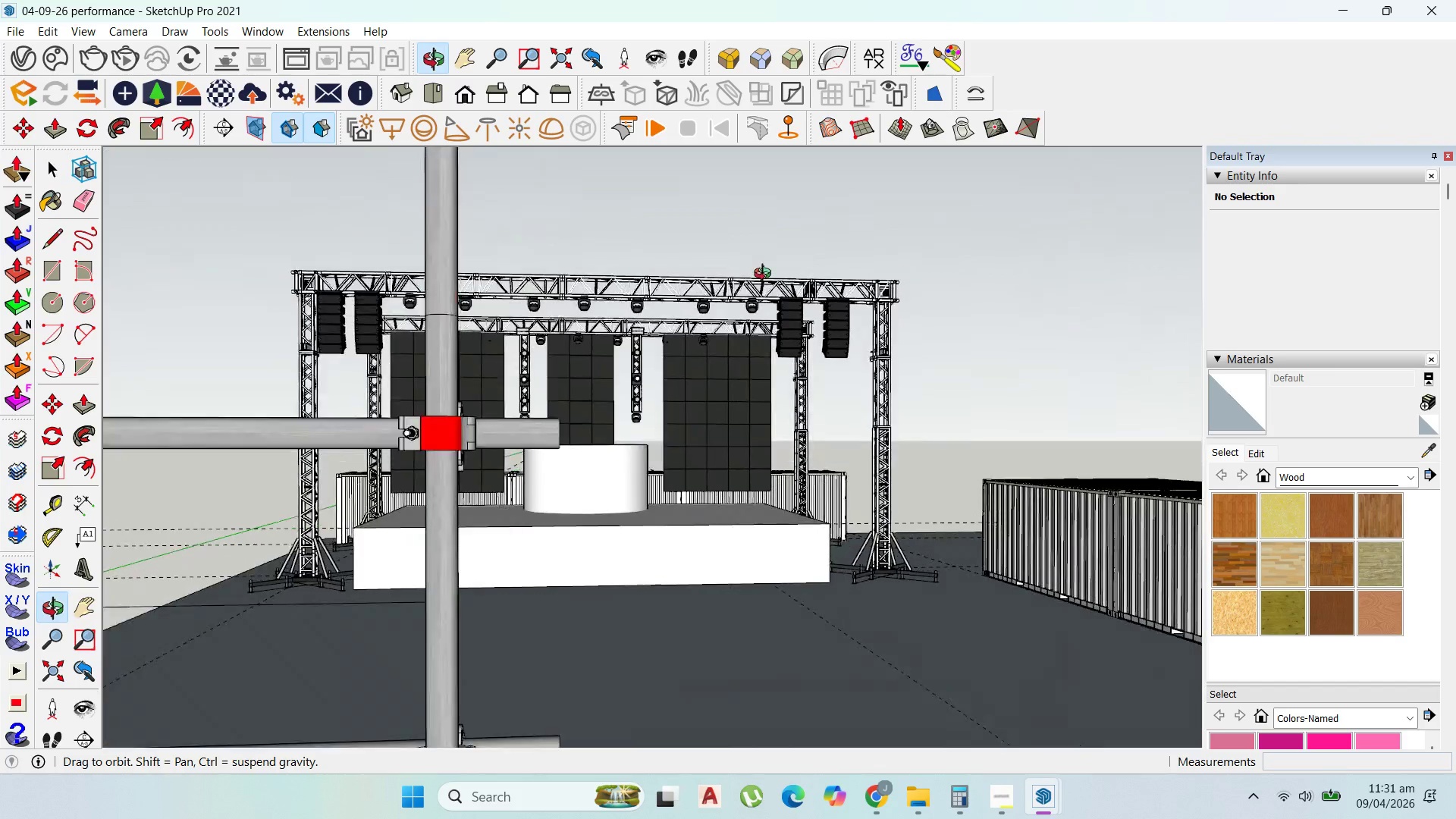 
scroll: coordinate [675, 343], scroll_direction: down, amount: 13.0
 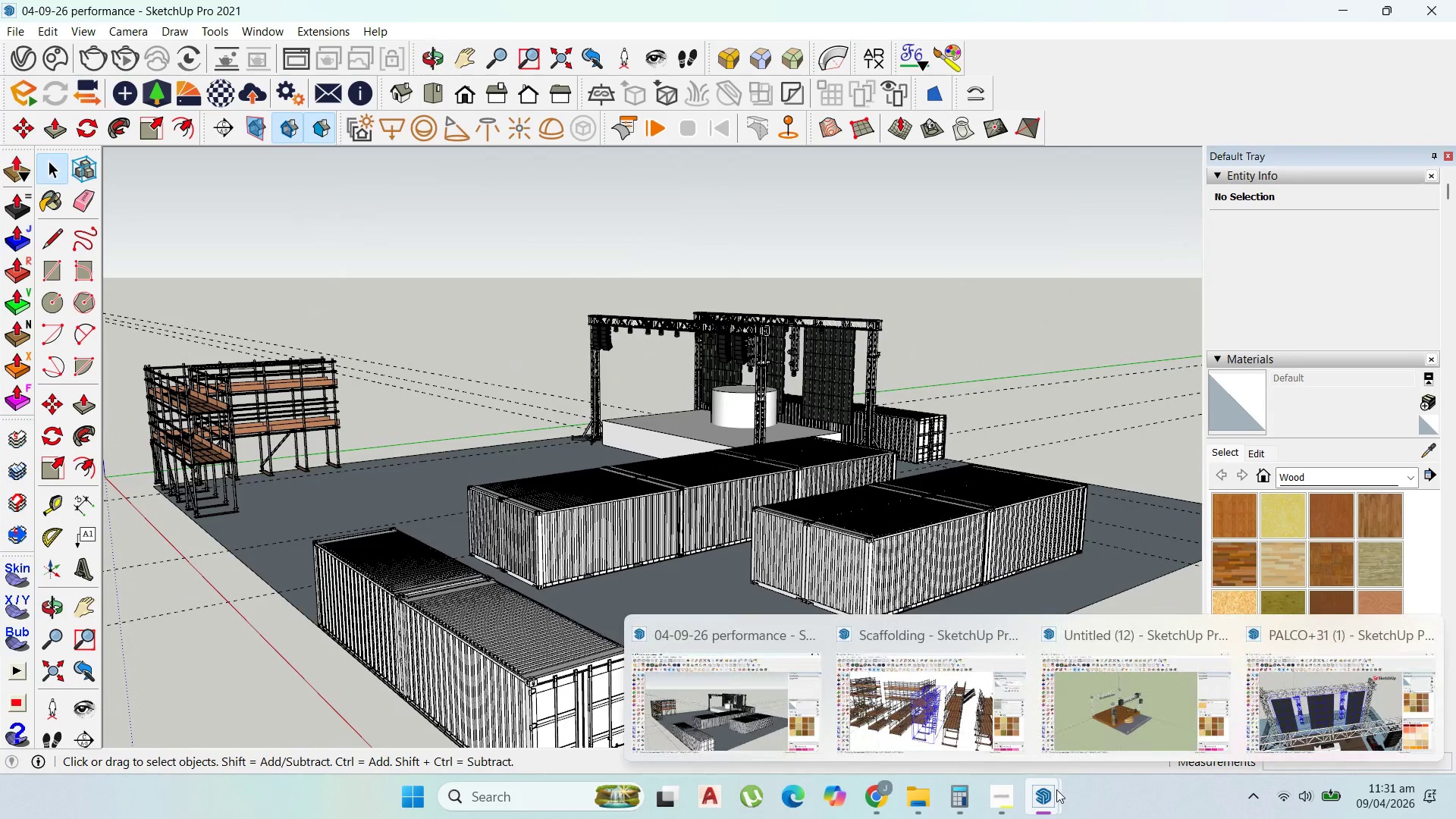 
left_click([1282, 739])
 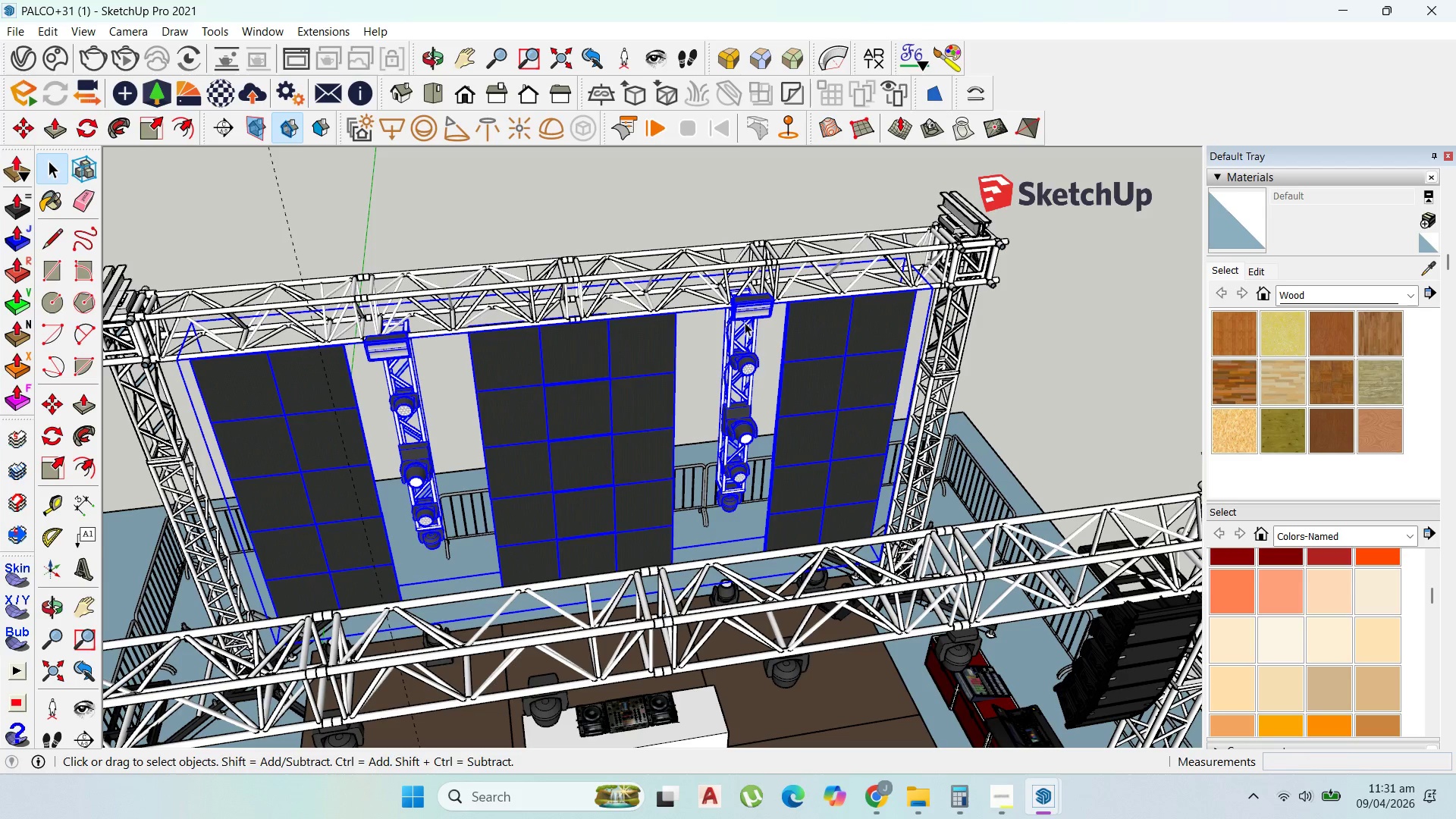 
scroll: coordinate [780, 642], scroll_direction: up, amount: 10.0
 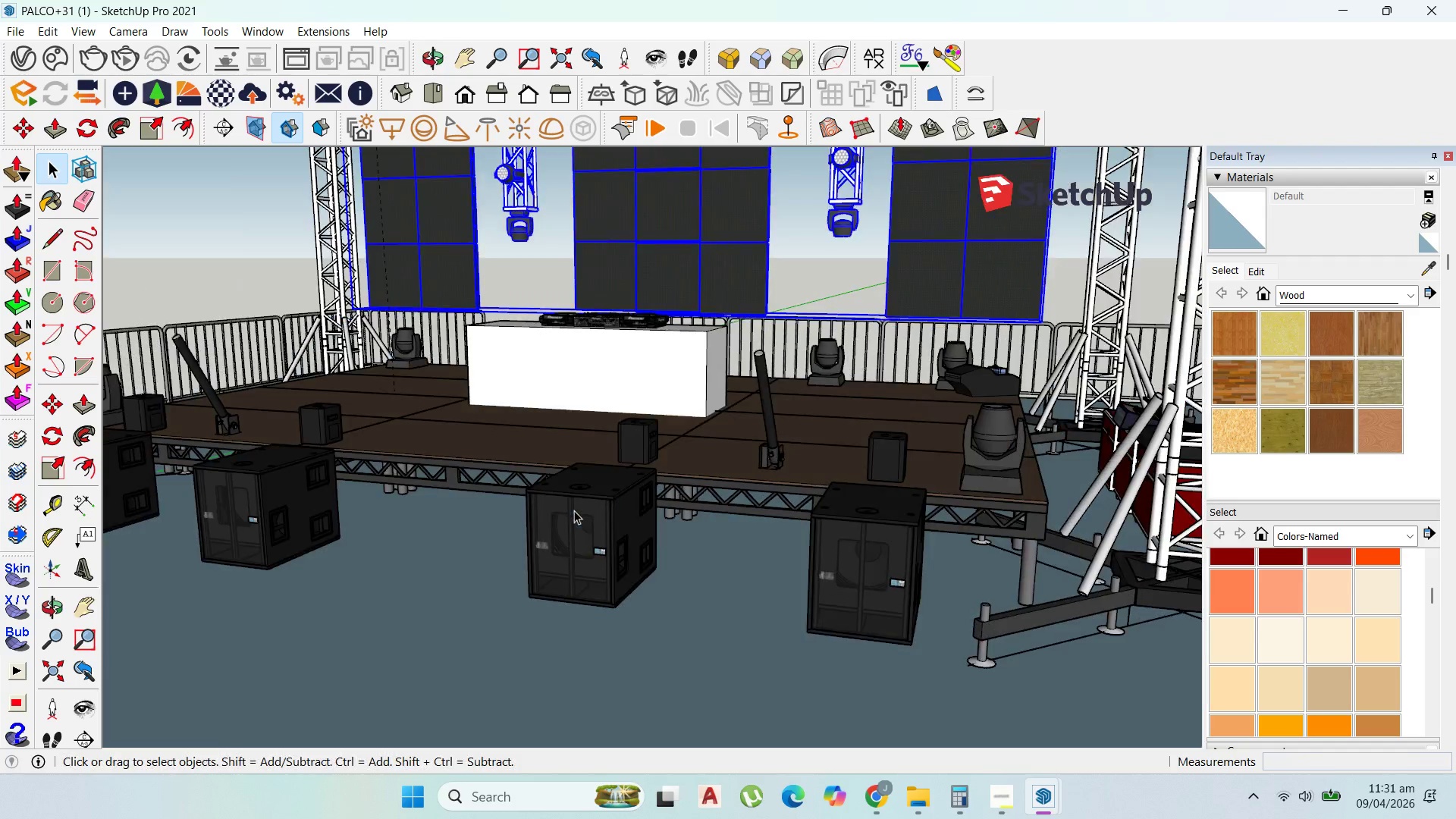 
scroll: coordinate [538, 512], scroll_direction: down, amount: 12.0
 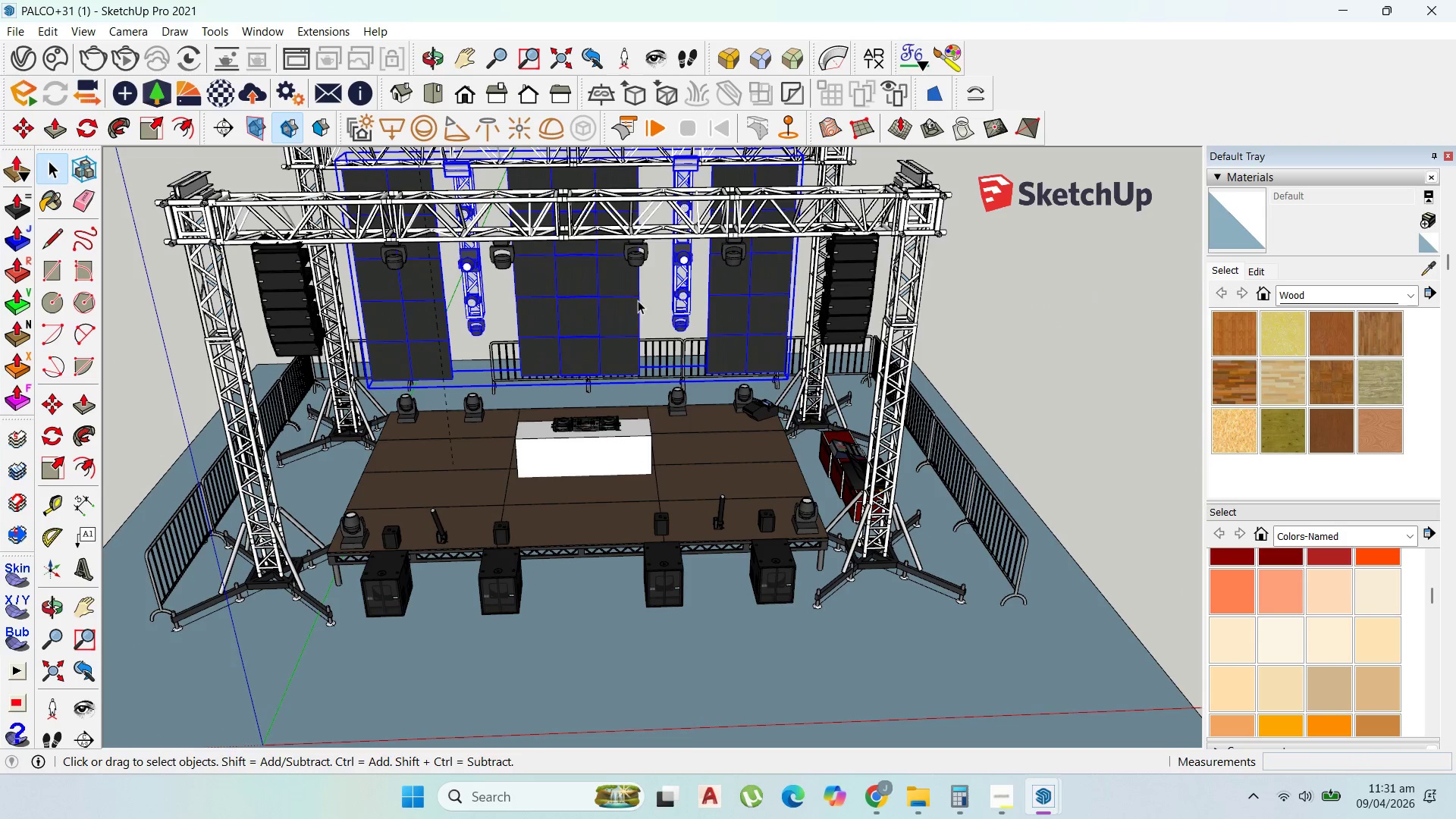 
scroll: coordinate [373, 425], scroll_direction: up, amount: 18.0
 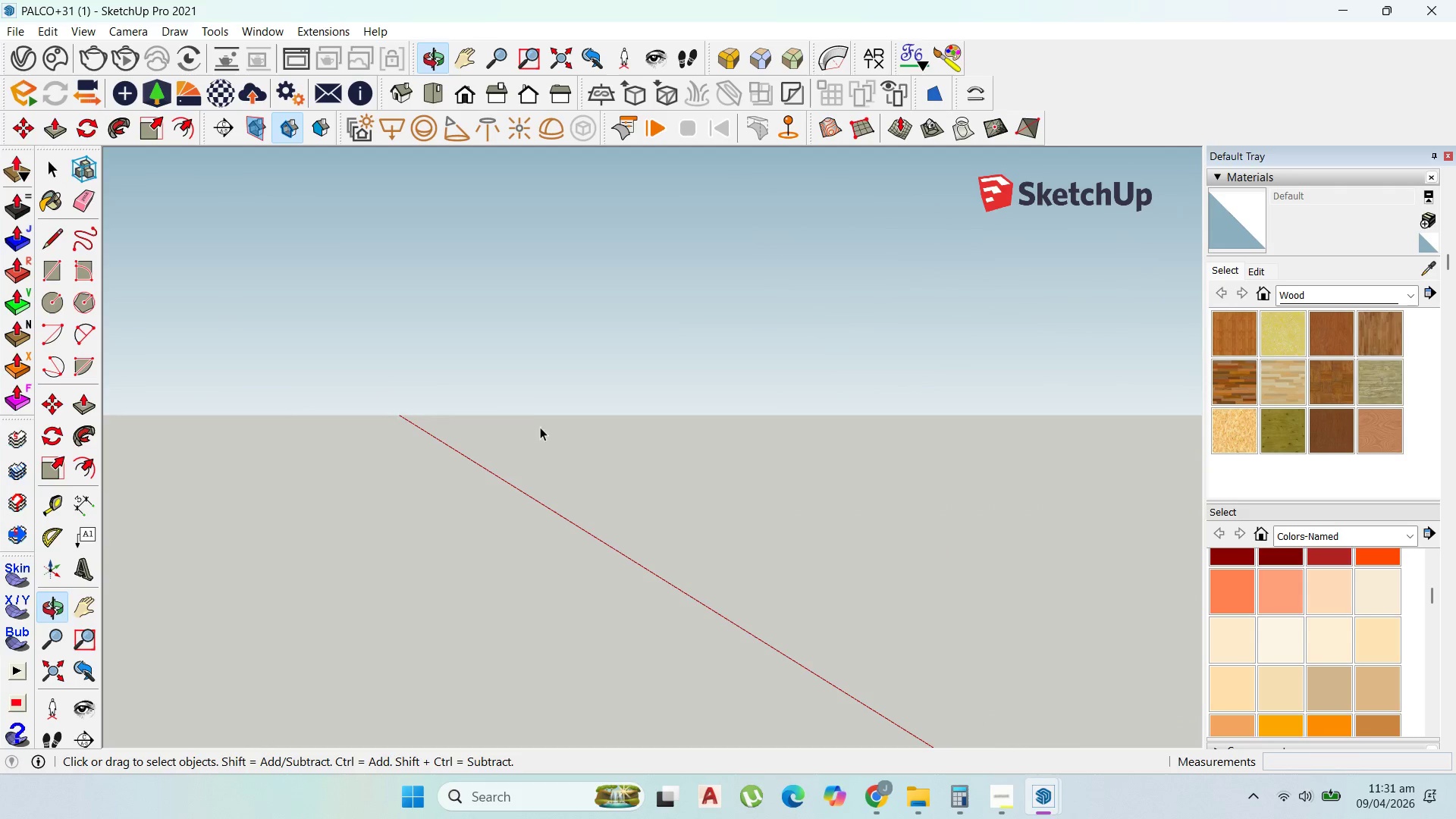 
scroll: coordinate [657, 631], scroll_direction: down, amount: 25.0
 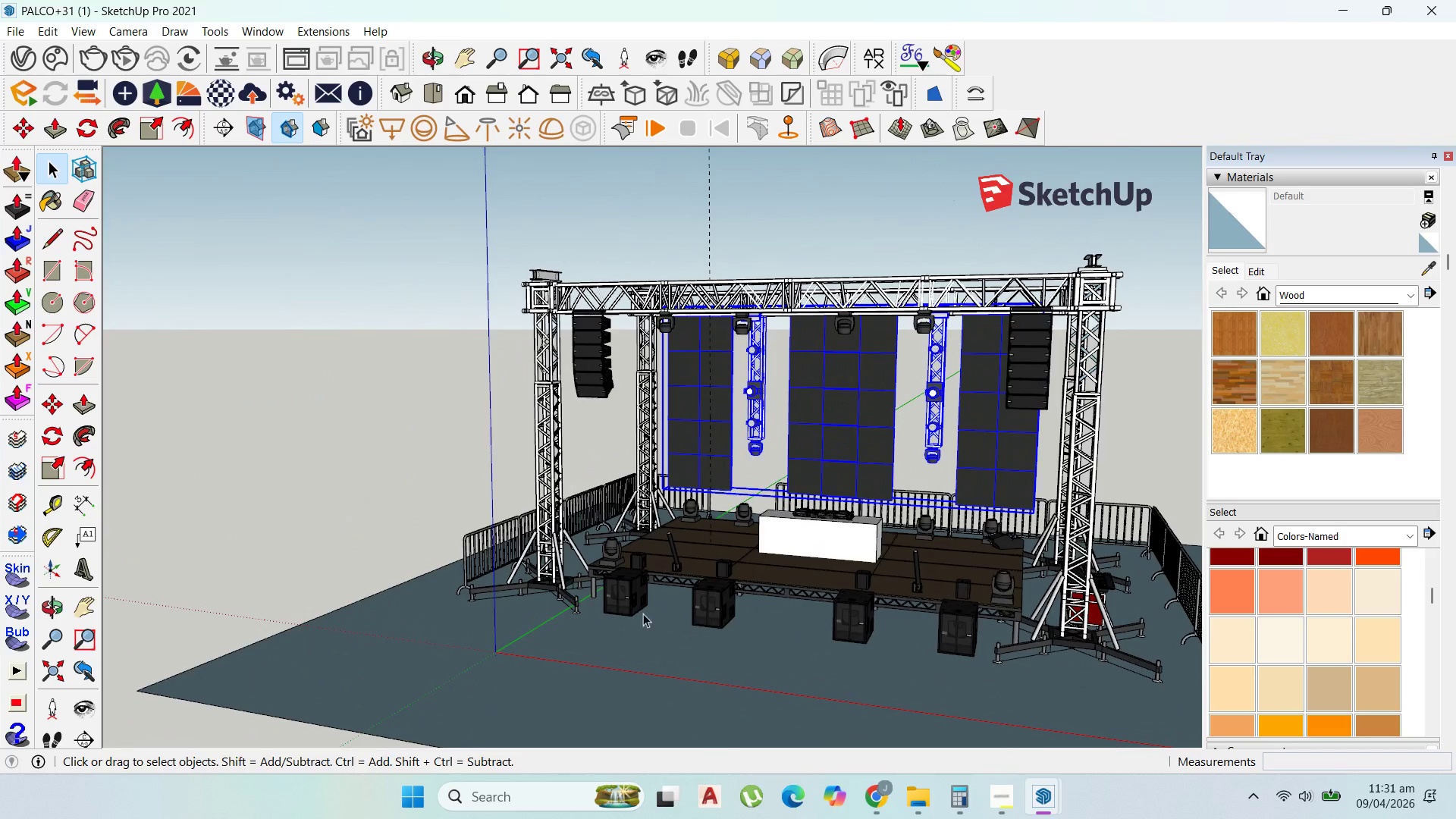 
scroll: coordinate [518, 563], scroll_direction: up, amount: 3.0
 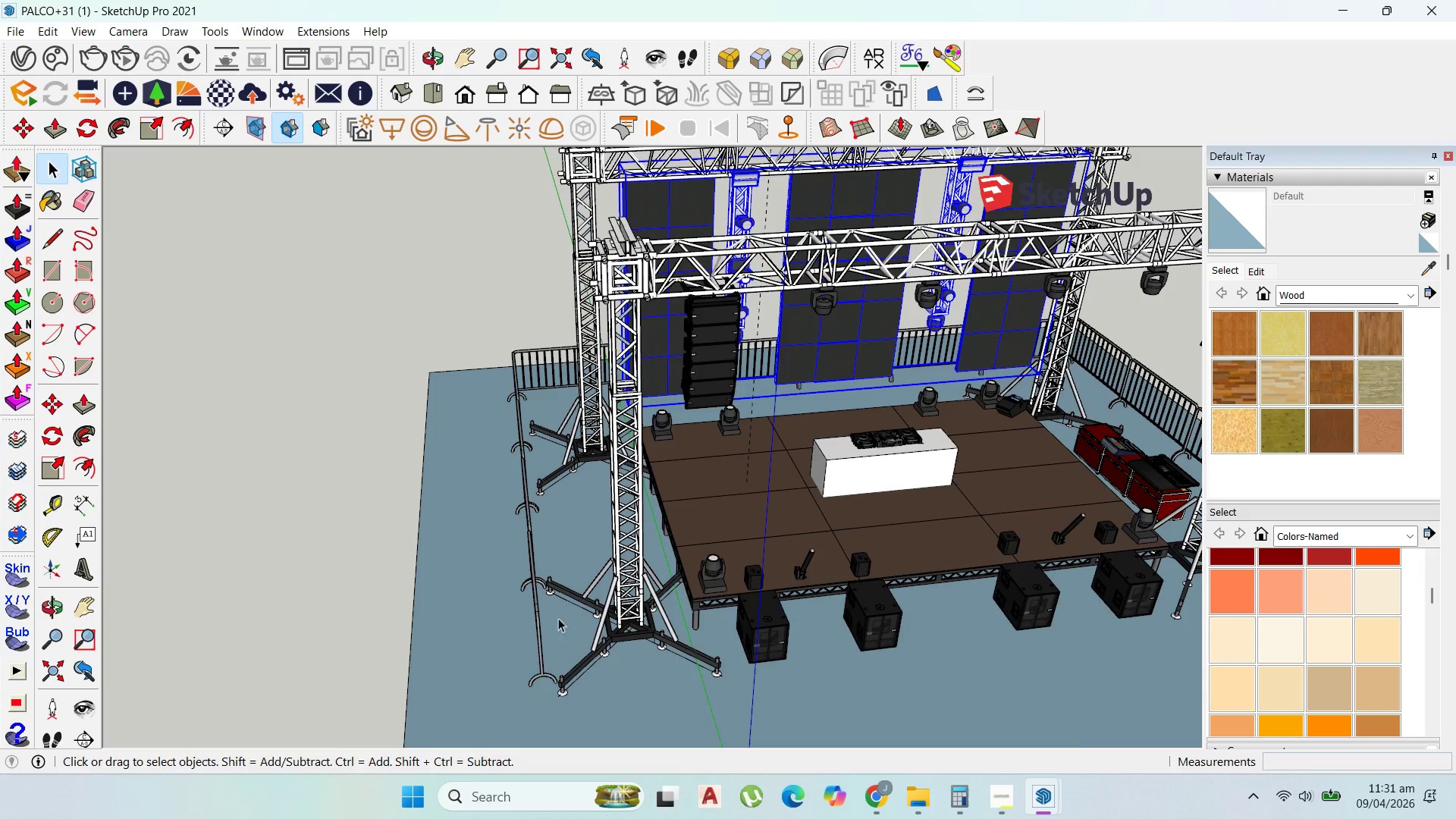 
scroll: coordinate [558, 618], scroll_direction: down, amount: 2.0
 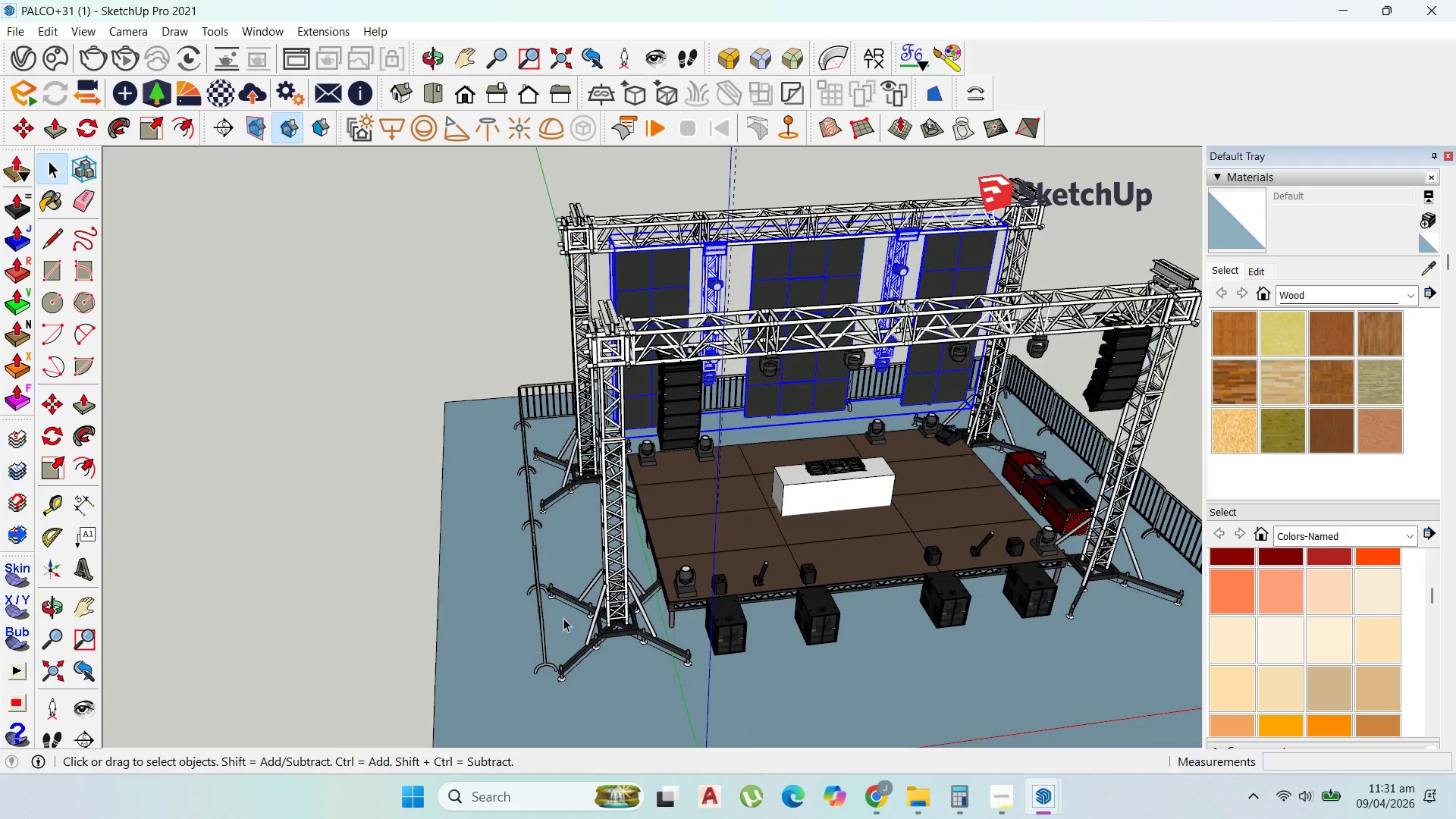 
scroll: coordinate [644, 558], scroll_direction: up, amount: 6.0
 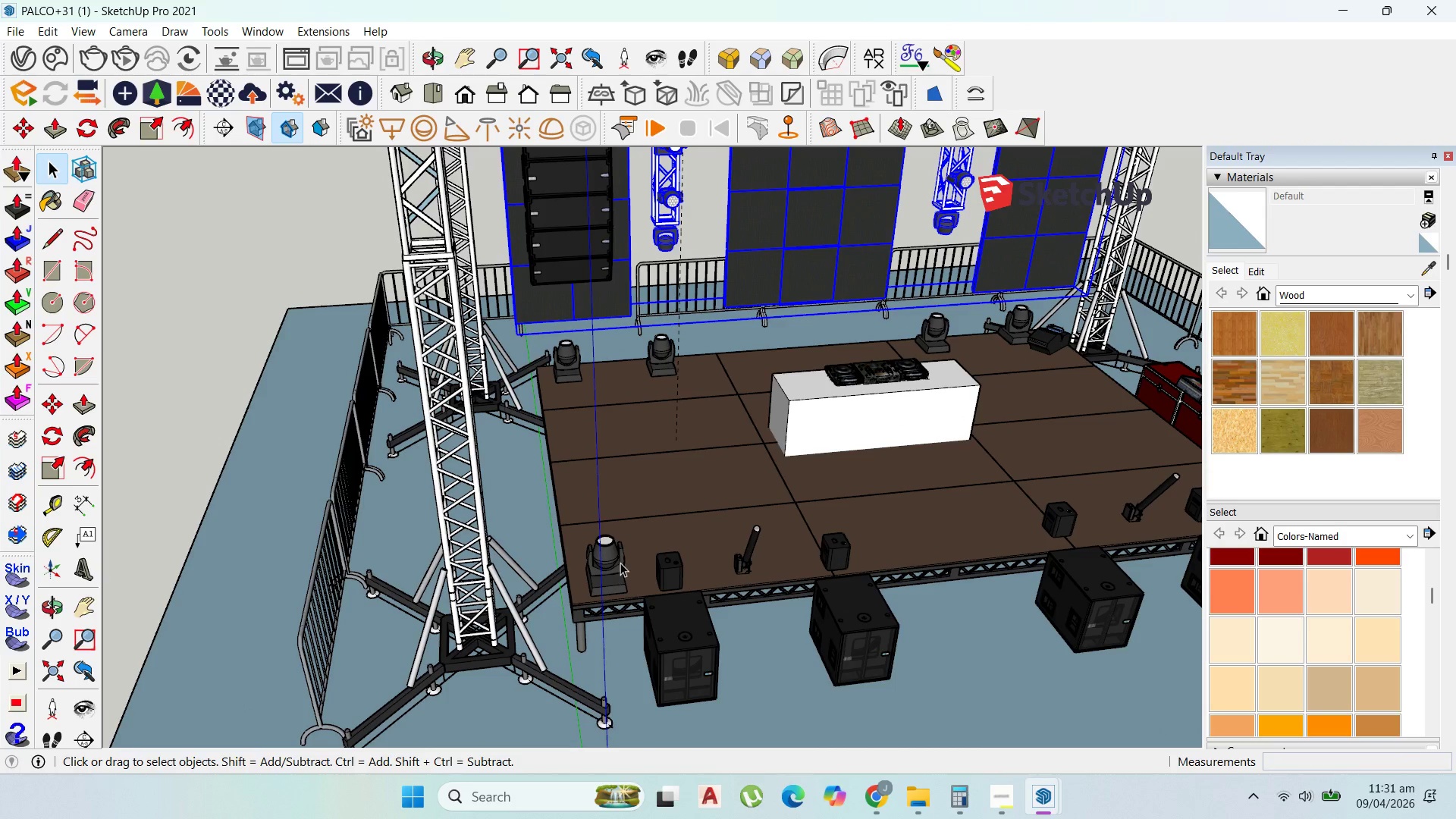 
wait(6.16)
 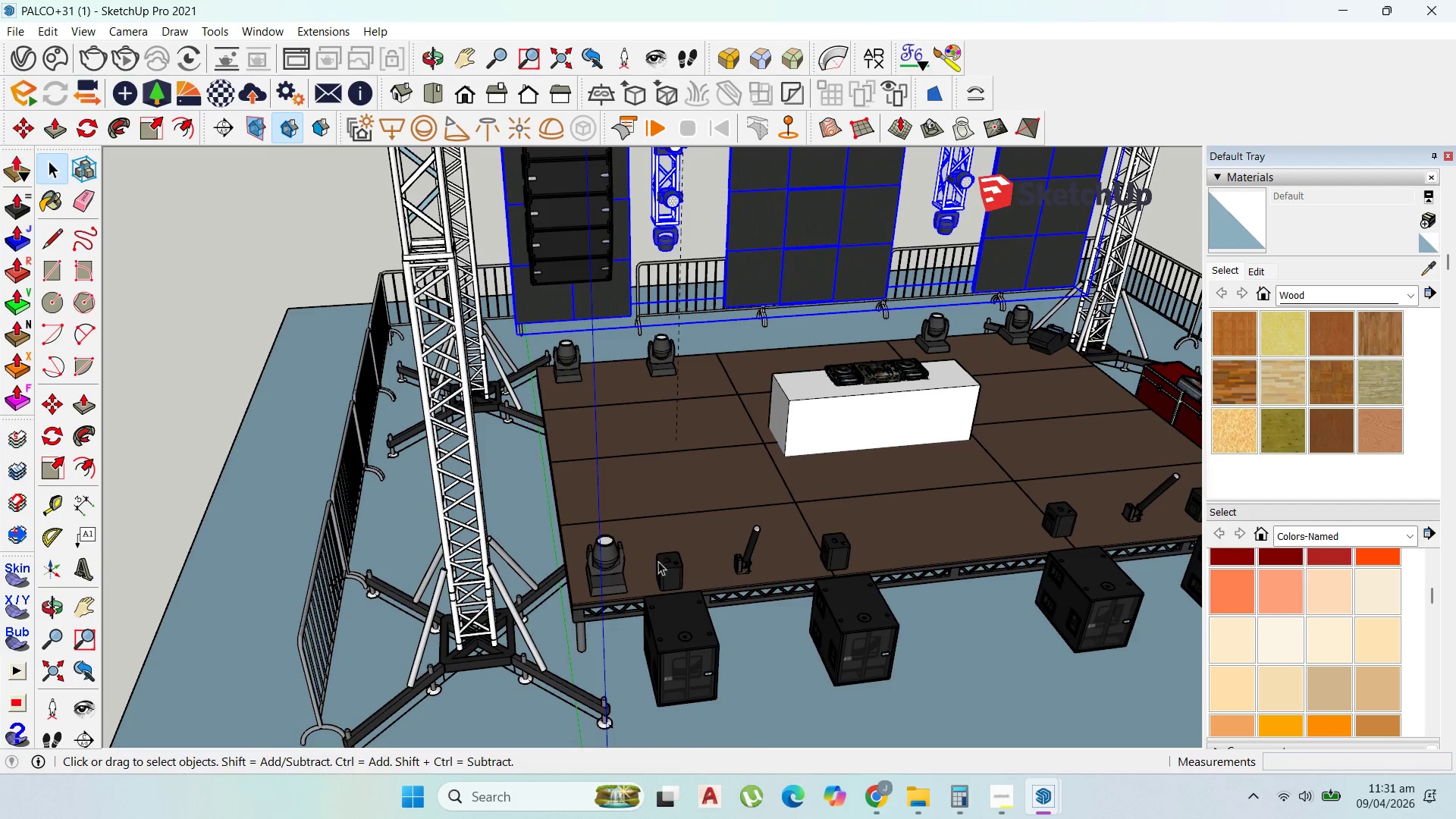 
hold_key(key=ShiftLeft, duration=1.52)
left_click([676, 560])
 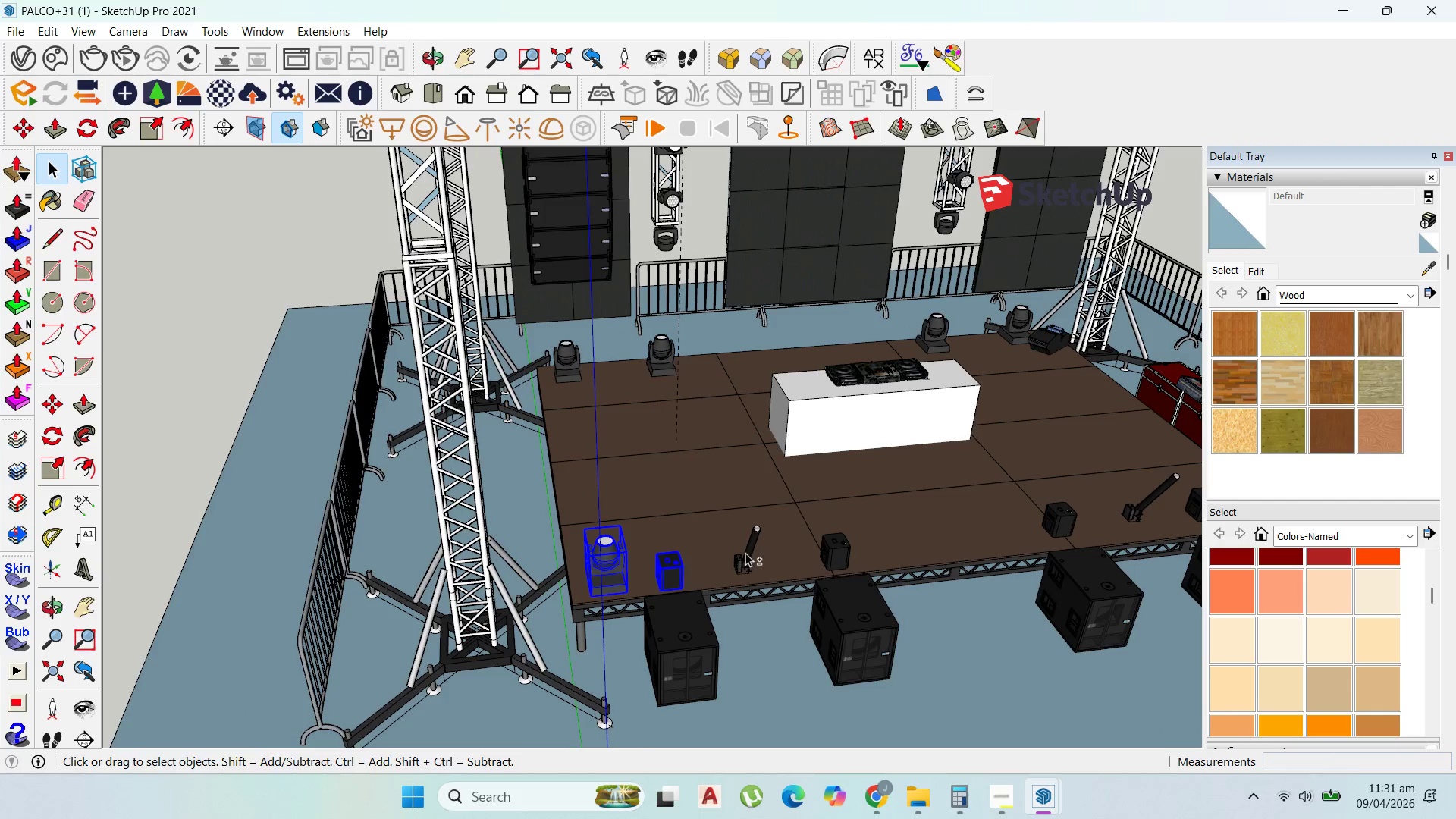 
left_click([748, 553])
 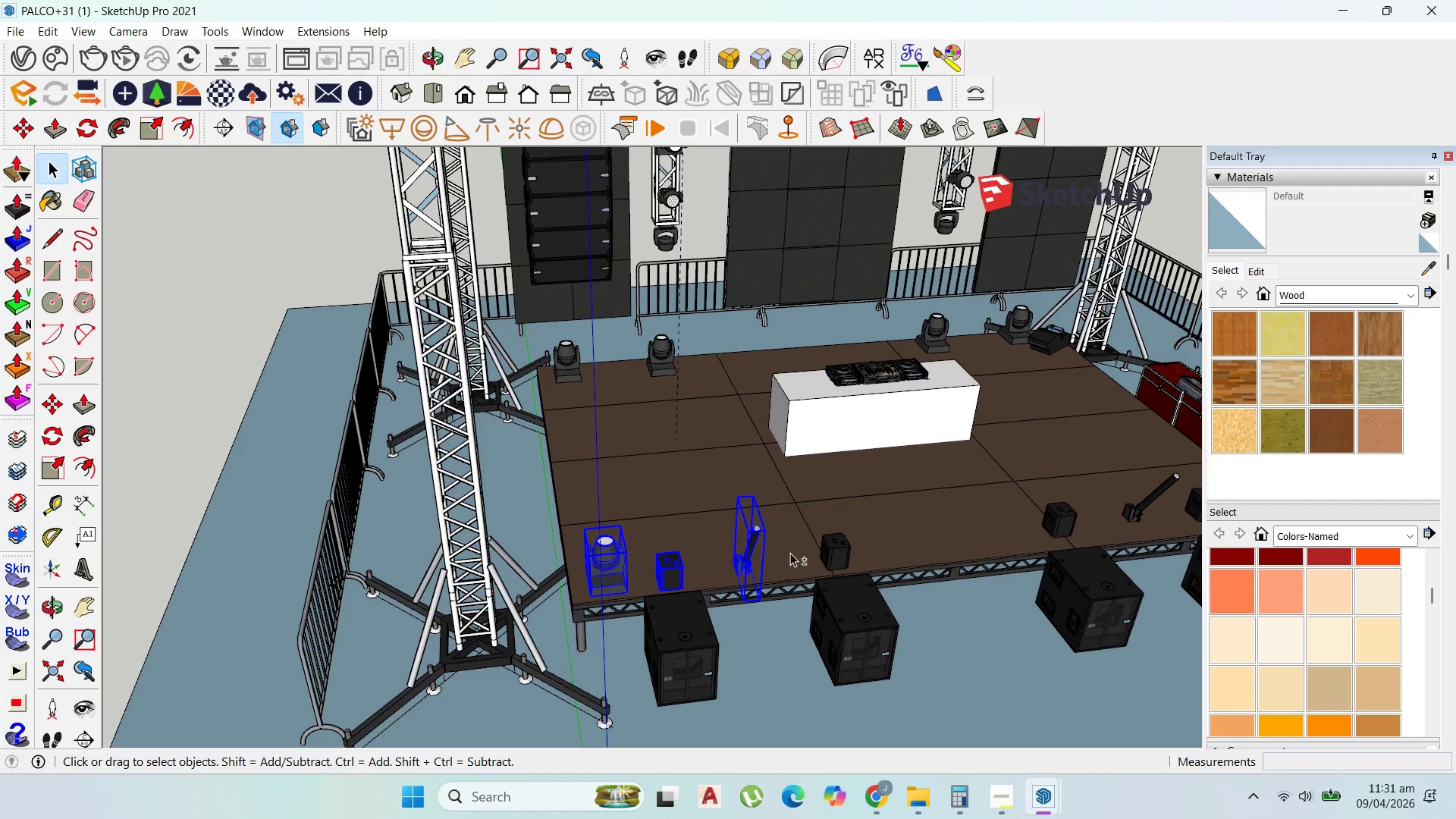 
hold_key(key=ShiftLeft, duration=1.5)
left_click([839, 549])
 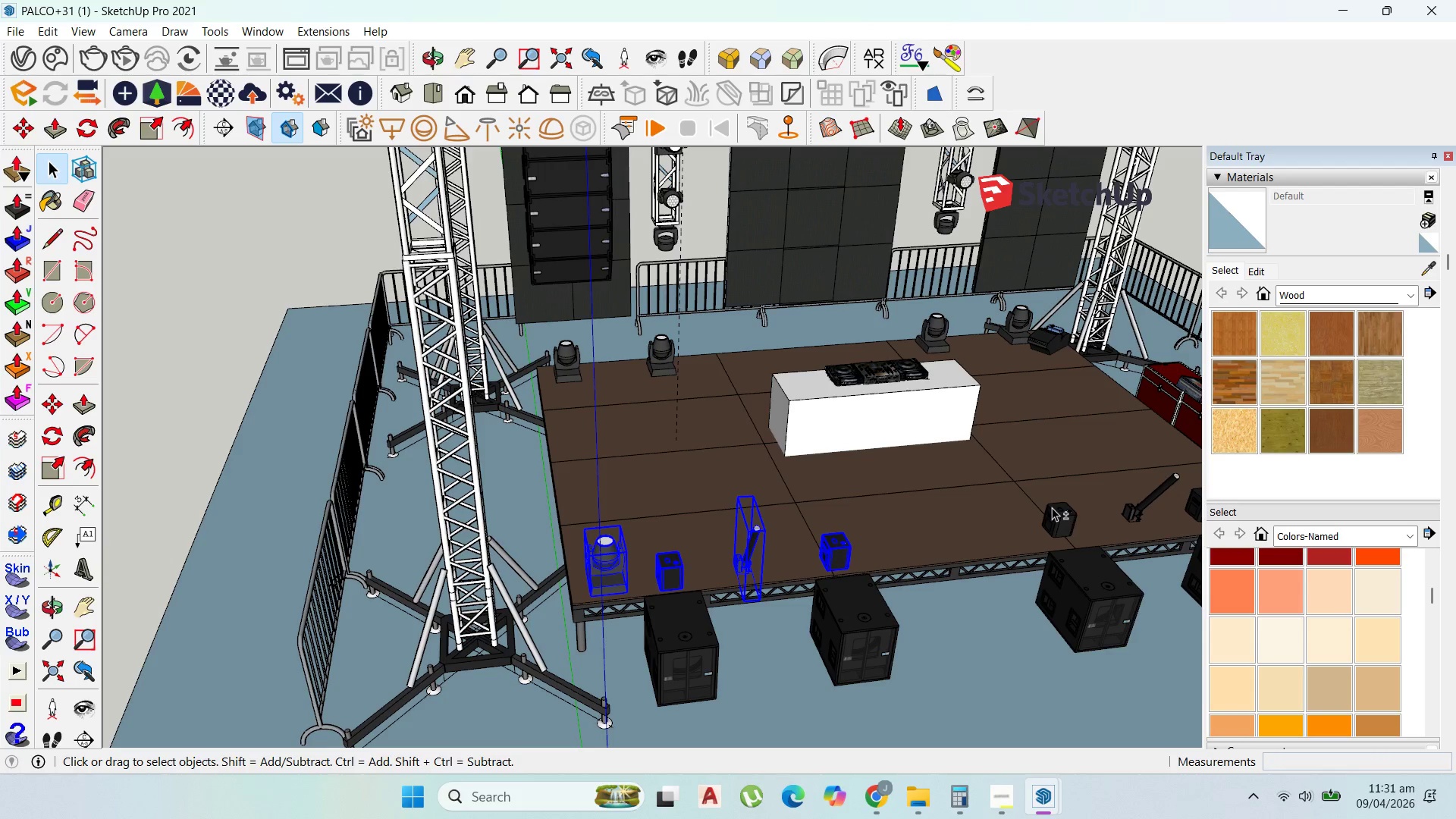 
hold_key(key=ShiftLeft, duration=0.36)
left_click([1058, 510])
 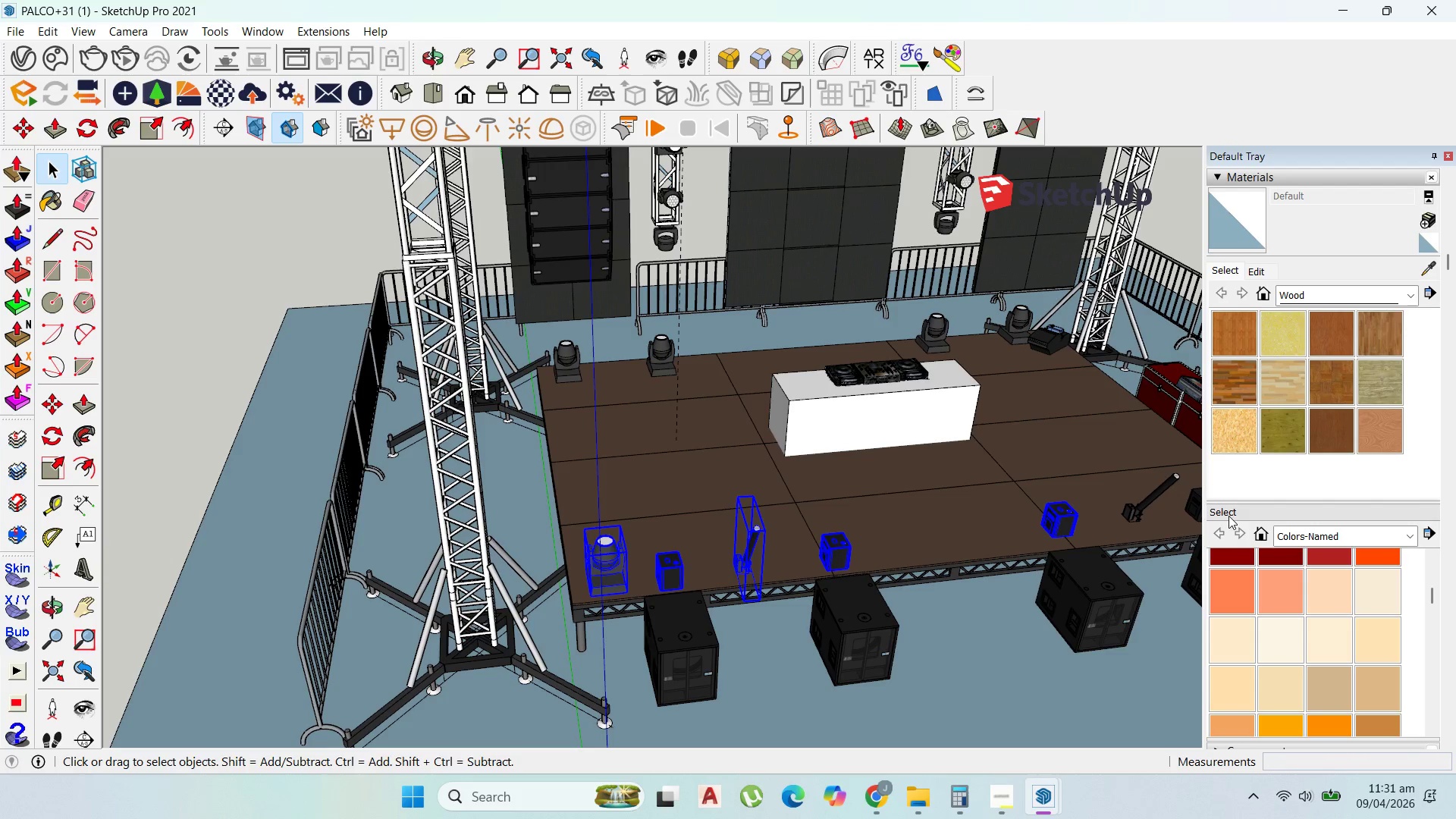 
hold_key(key=ShiftLeft, duration=1.25)
left_click([1137, 516])
 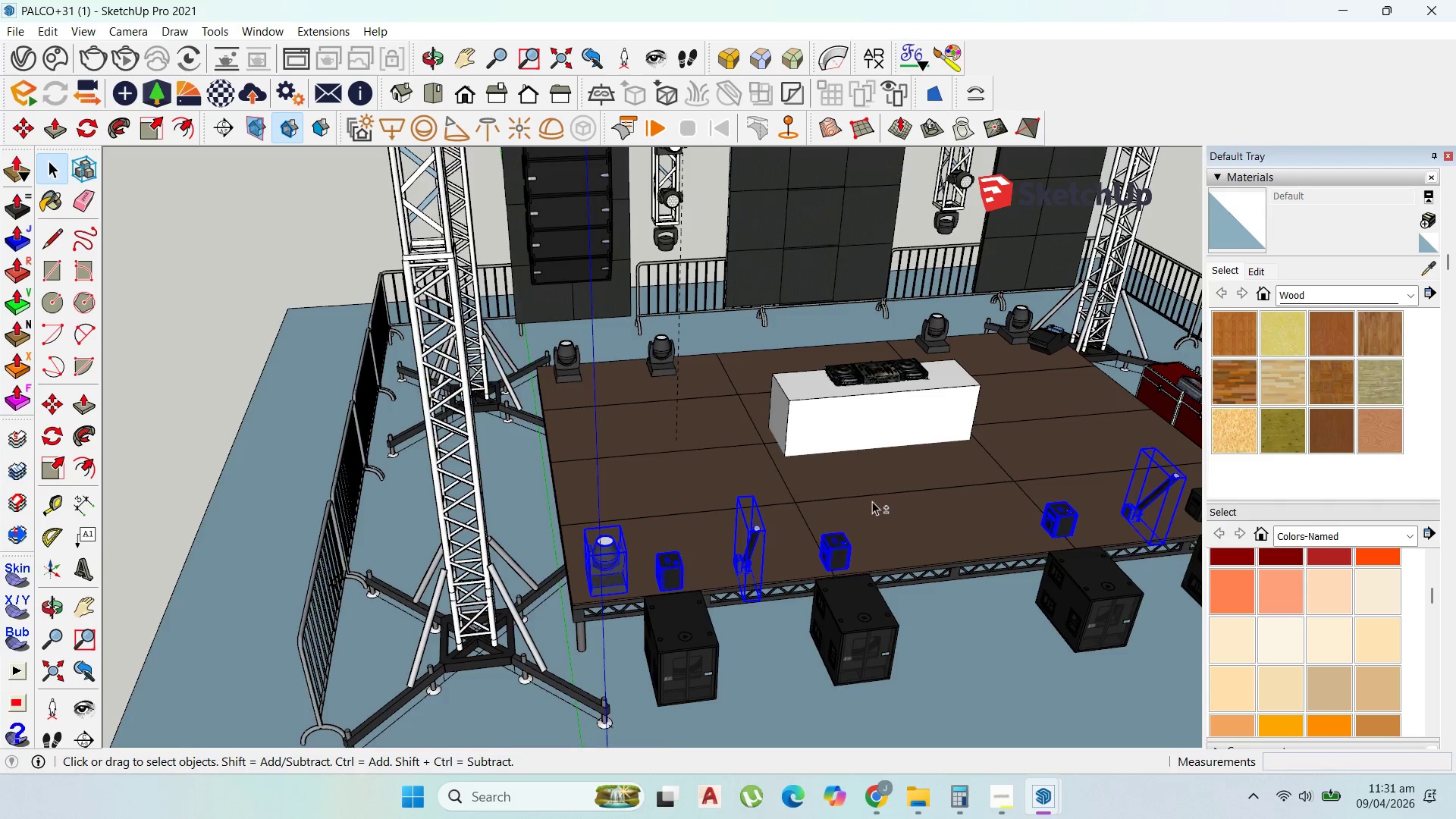 
scroll: coordinate [736, 476], scroll_direction: down, amount: 4.0
 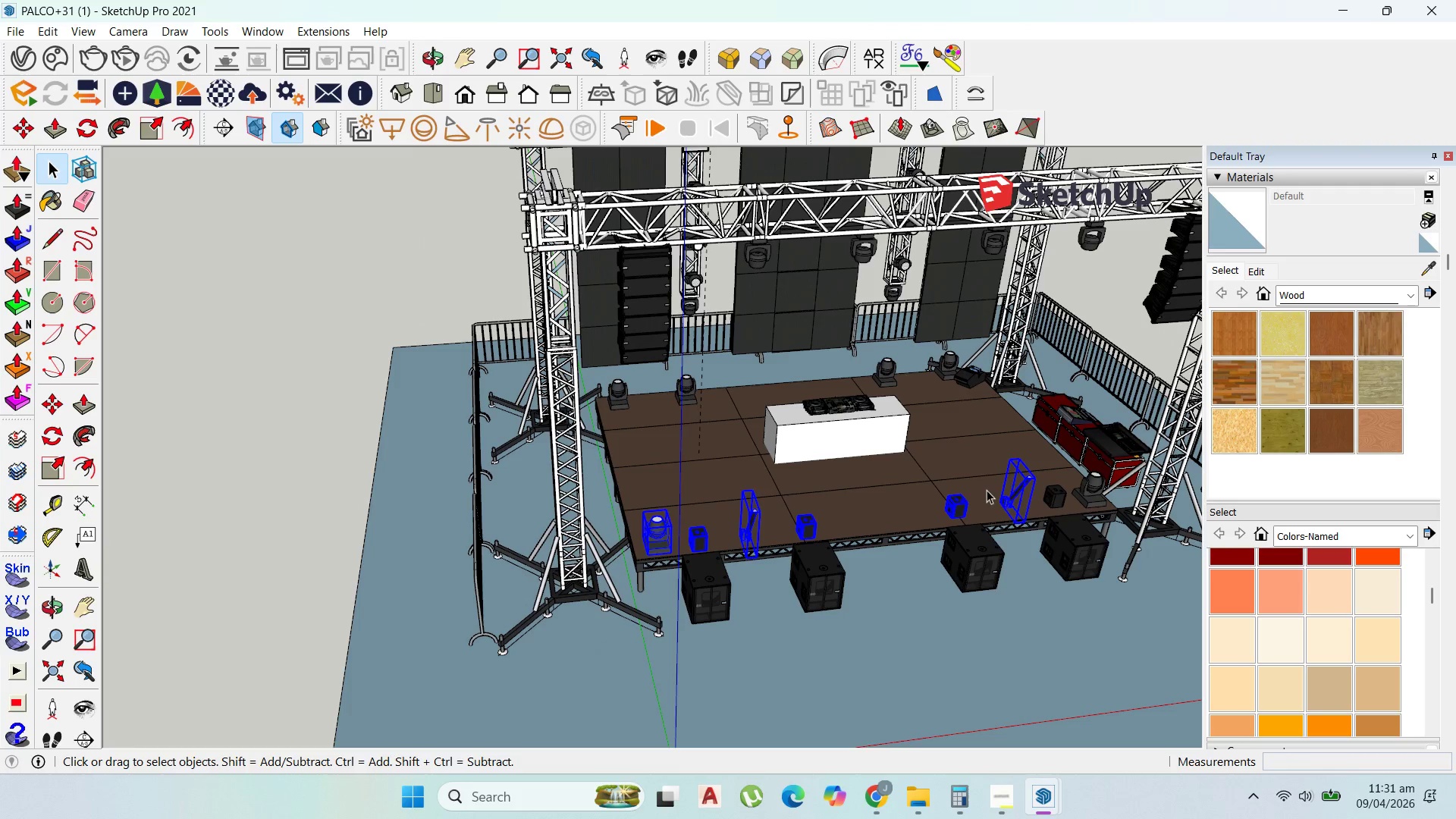 
hold_key(key=ShiftLeft, duration=1.48)
left_click([1059, 500])
 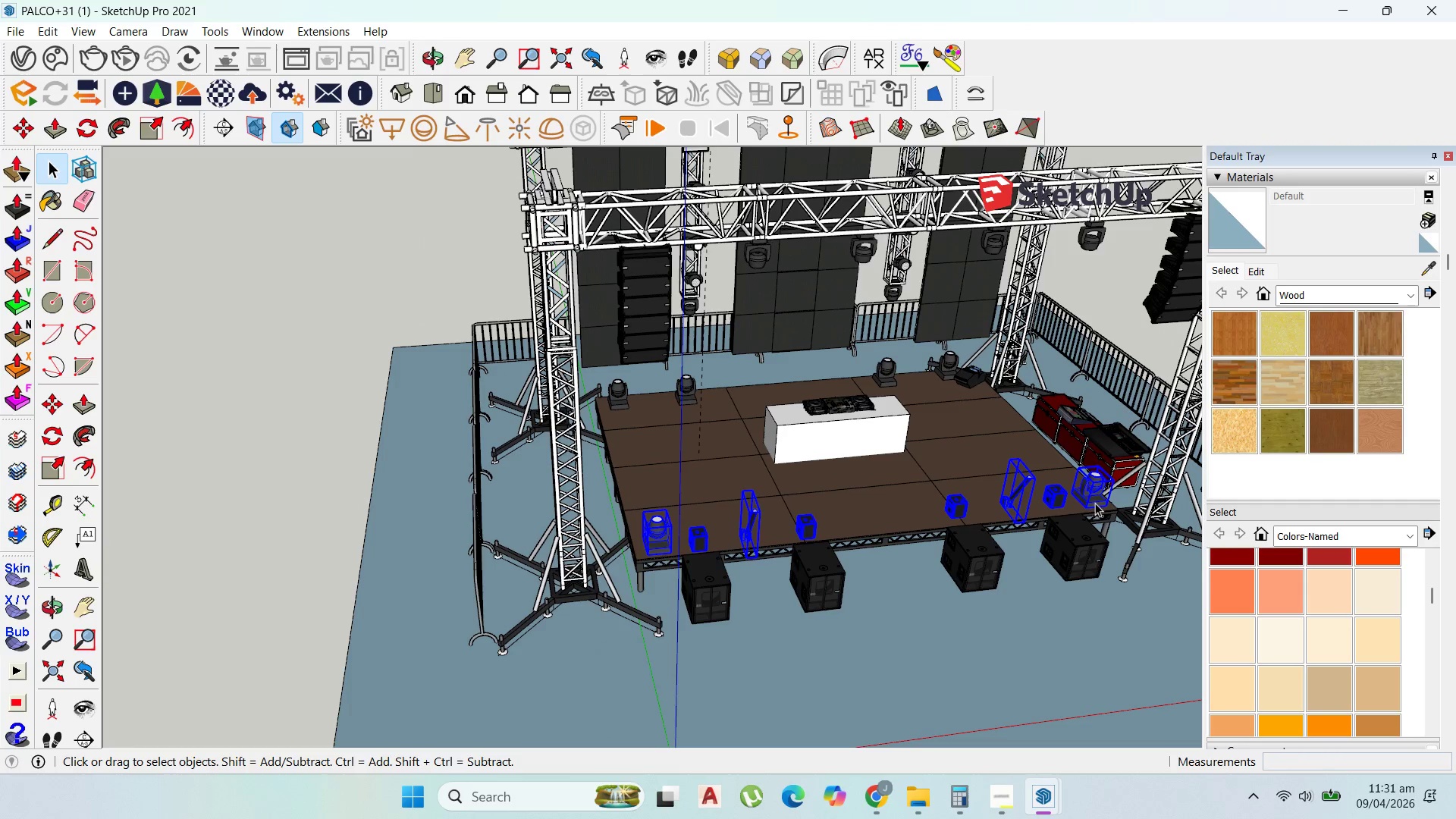 
right_click([1099, 497])
 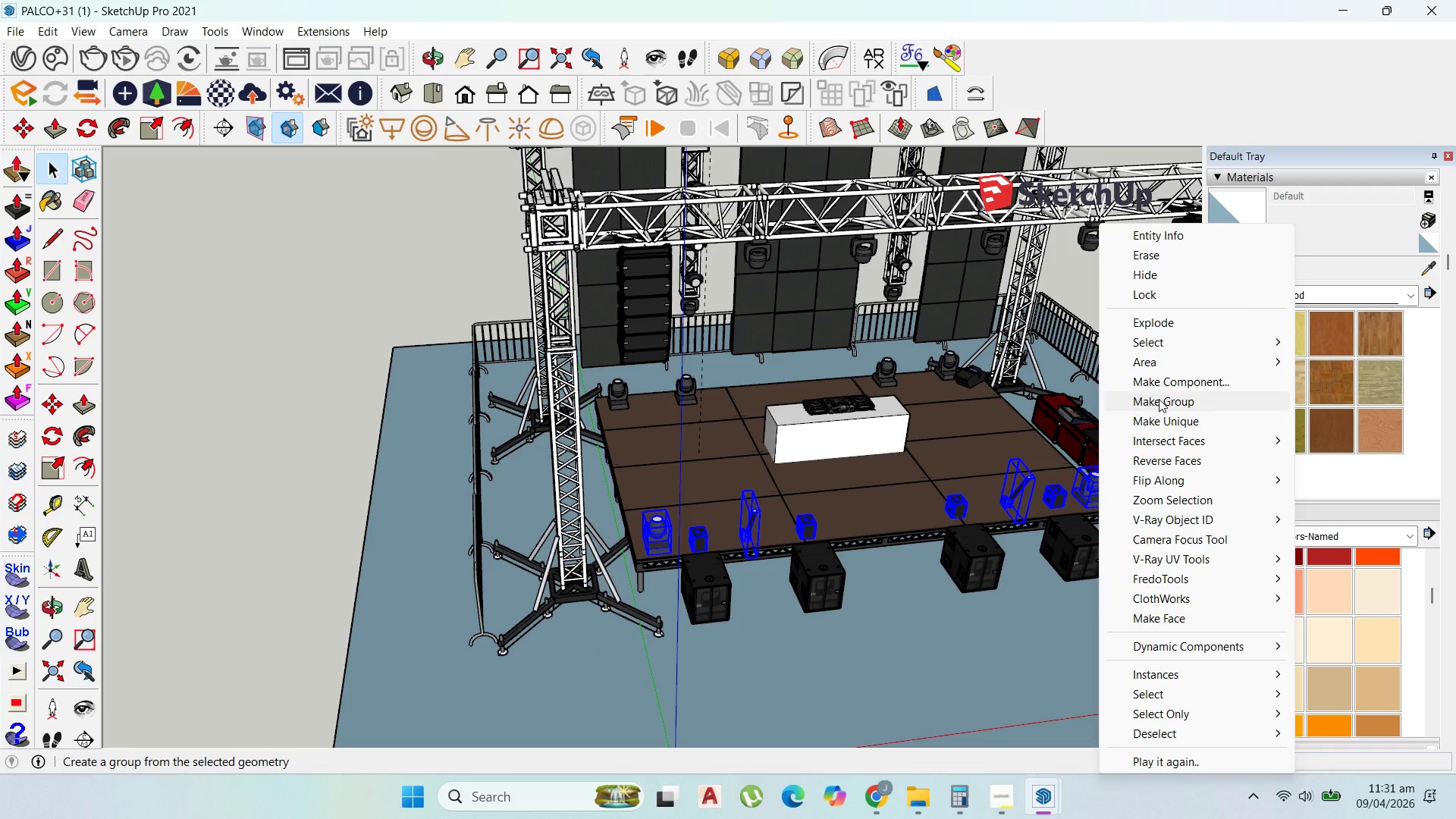 
left_click([1159, 399])
 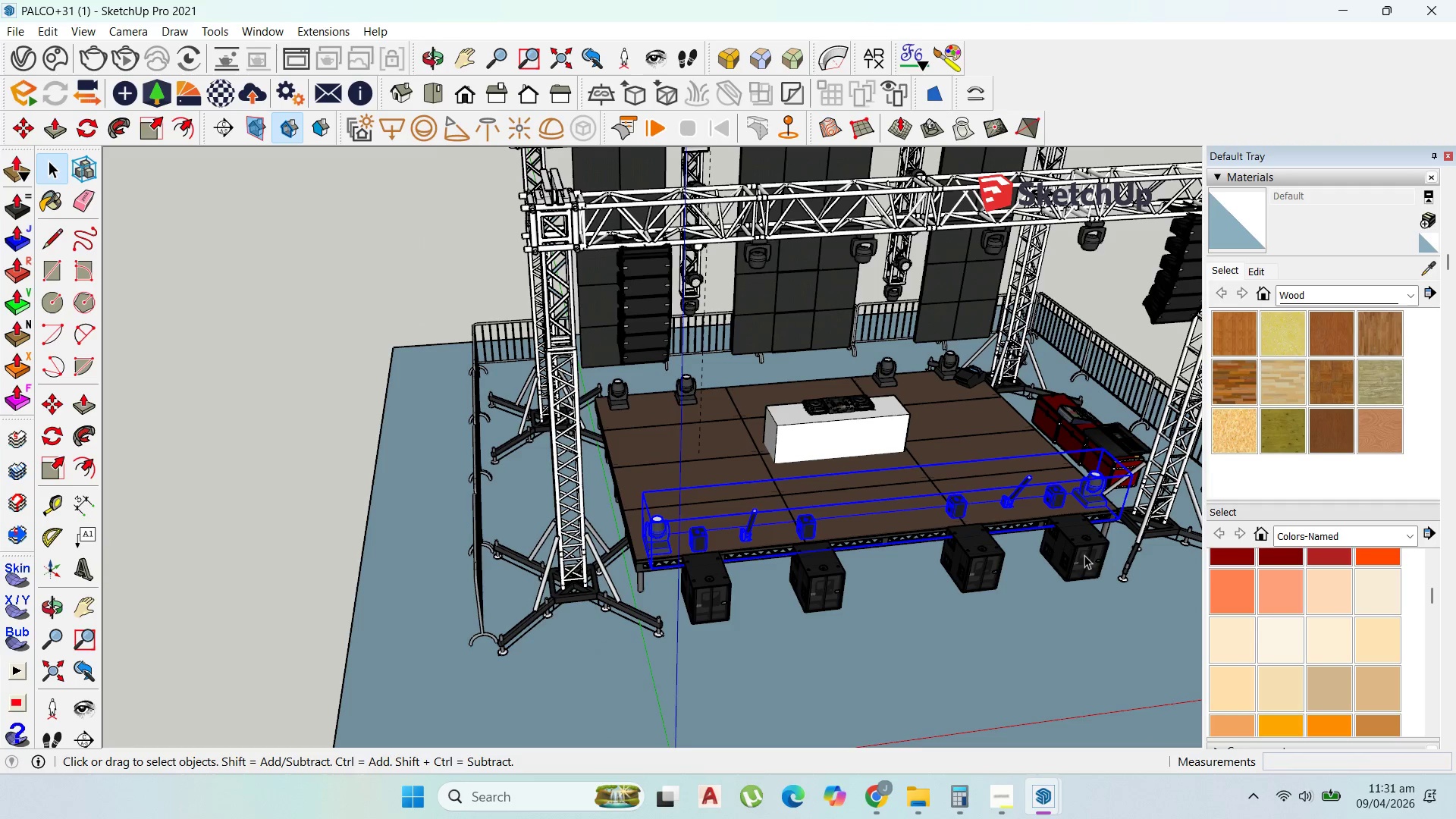 
key(Control+C)
 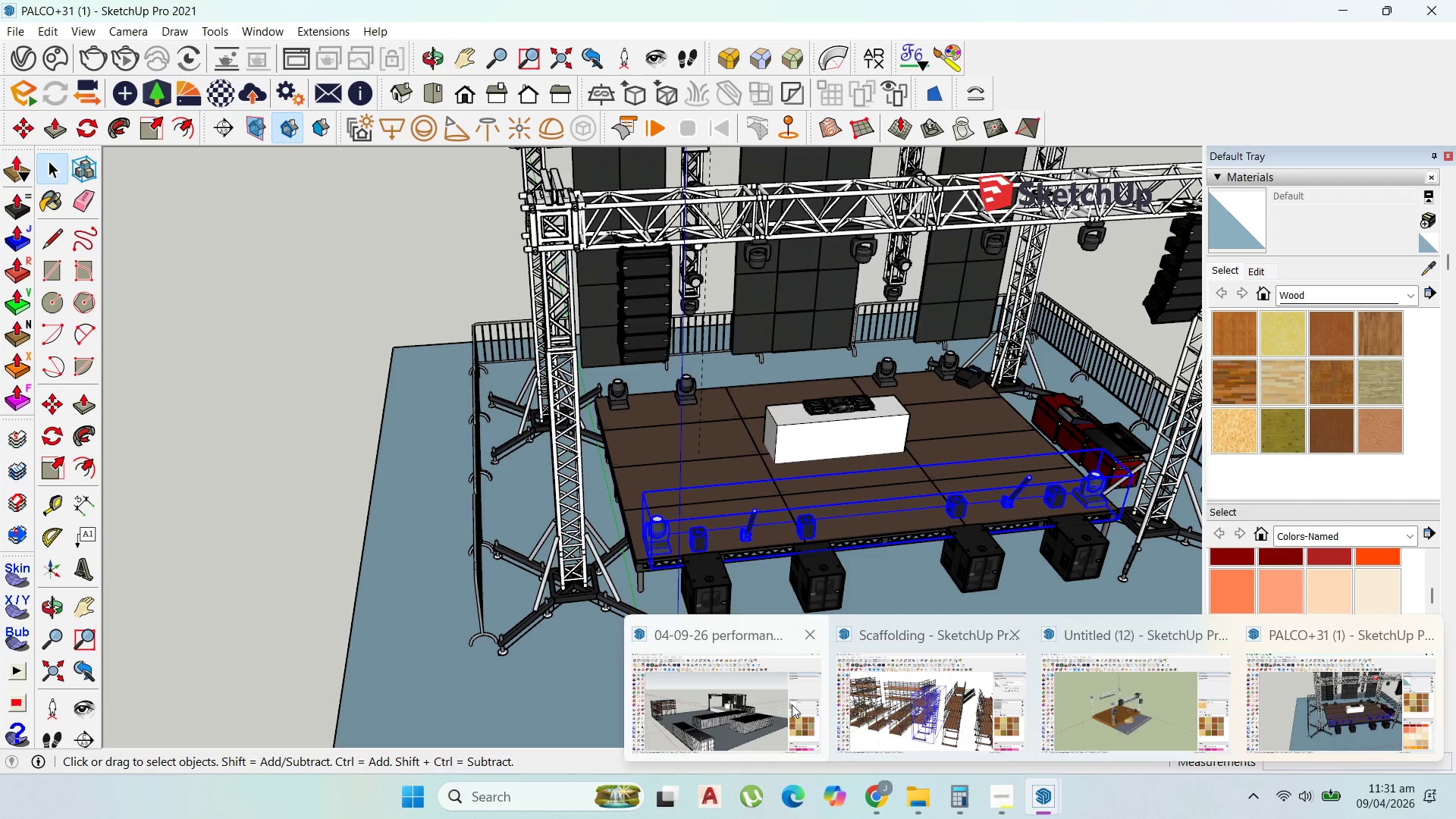 
left_click([762, 698])
 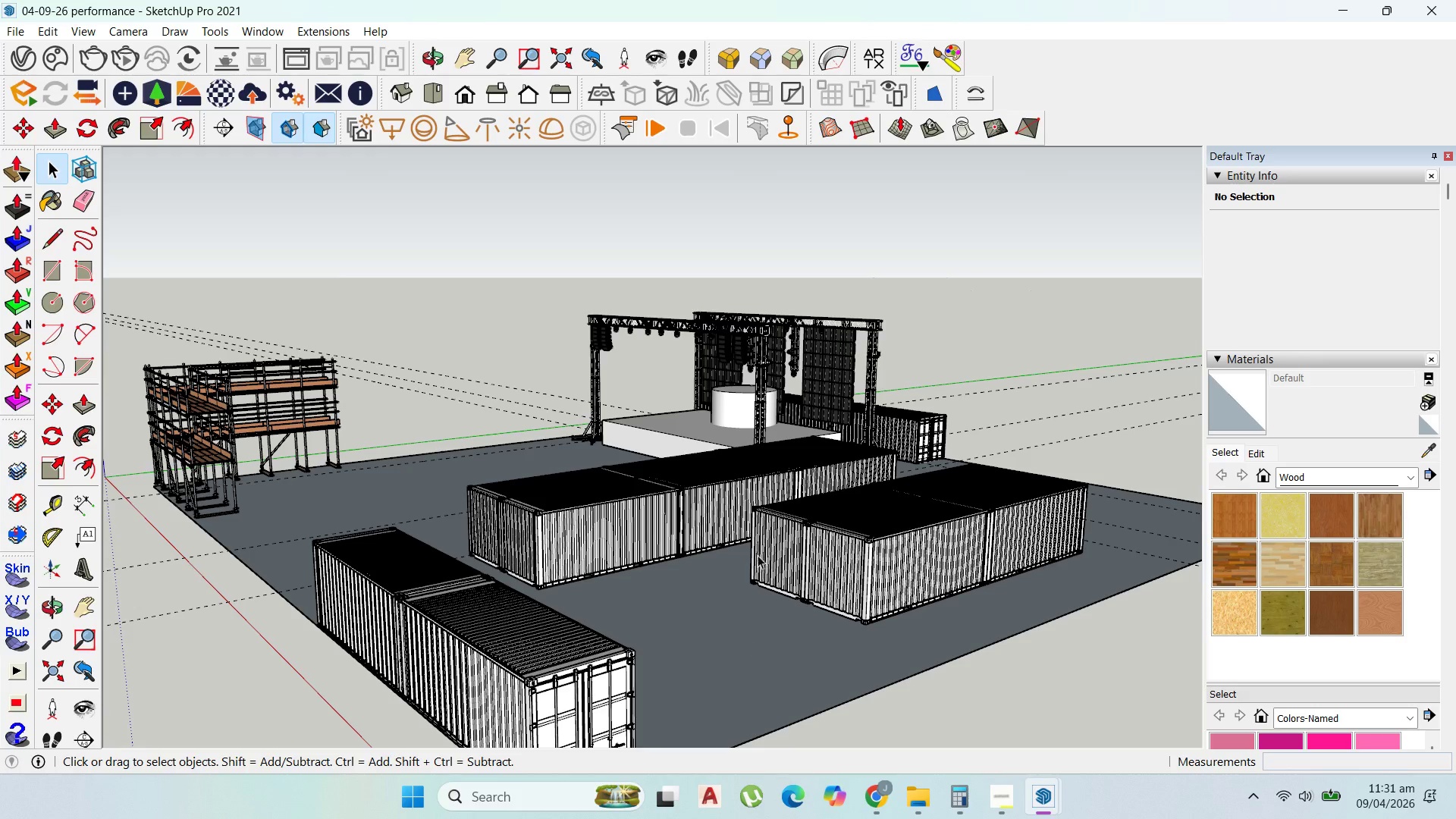 
scroll: coordinate [682, 414], scroll_direction: up, amount: 8.0
 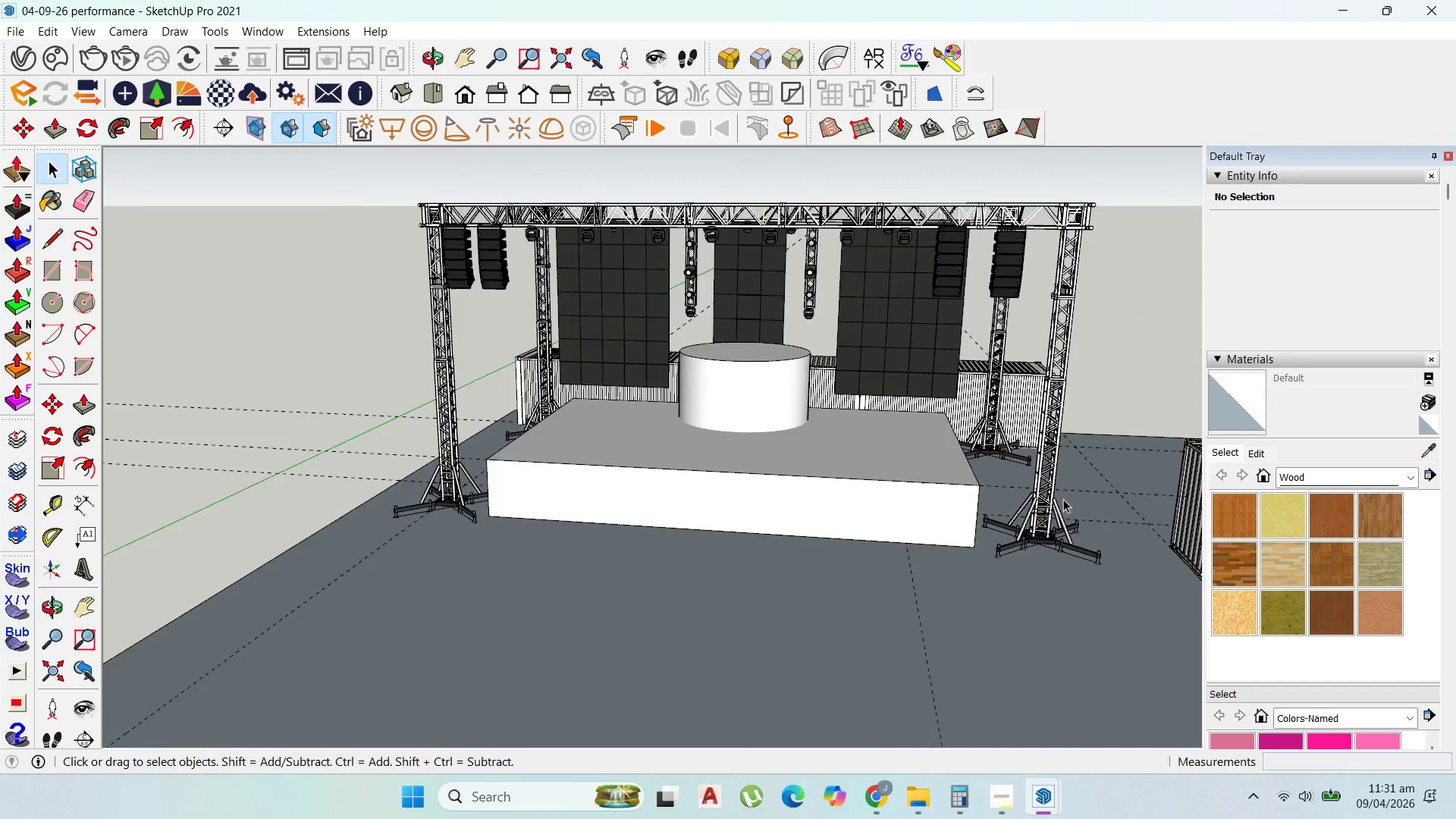 
scroll: coordinate [1040, 499], scroll_direction: down, amount: 6.0
 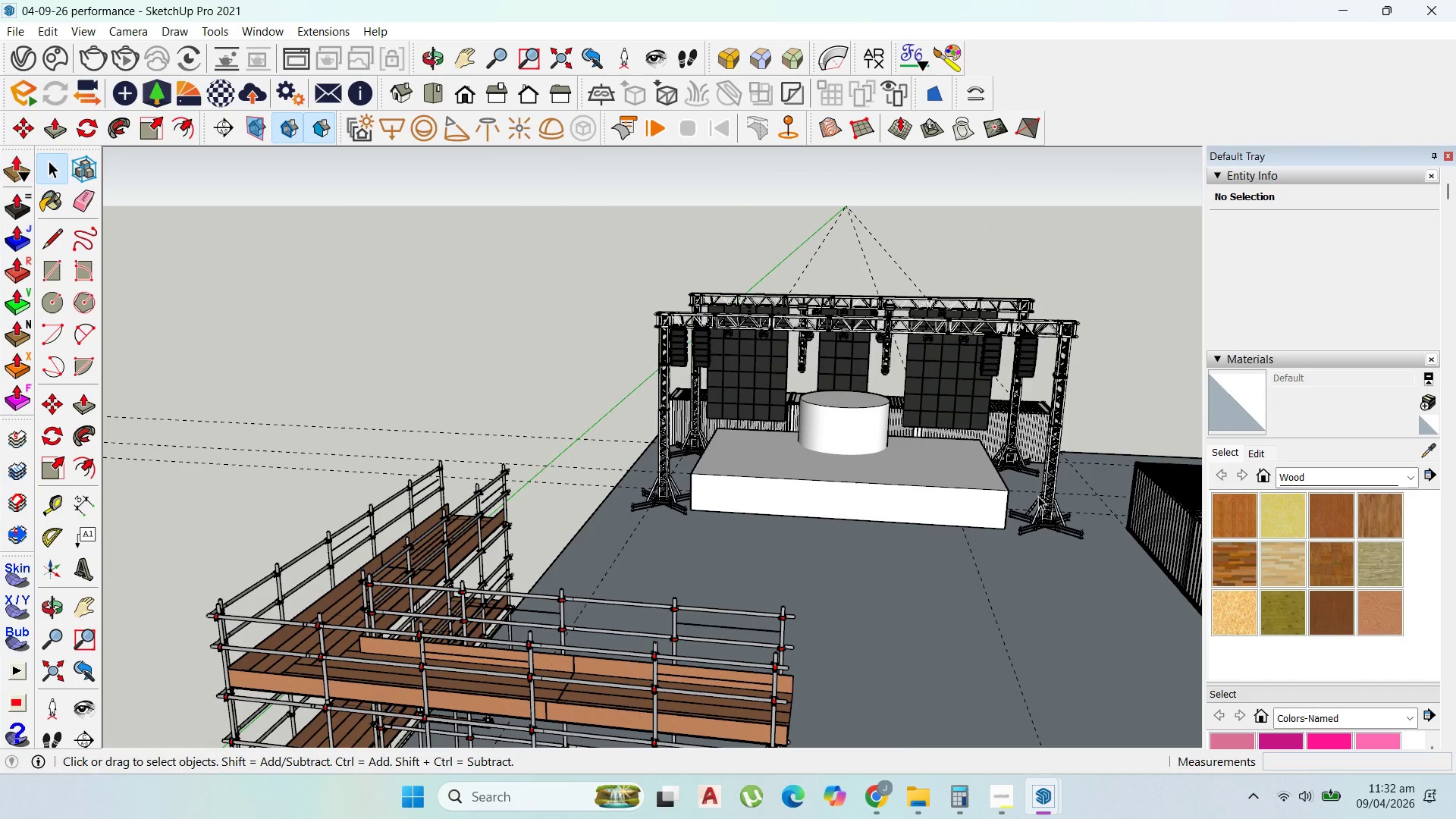 
wait(7.75)
 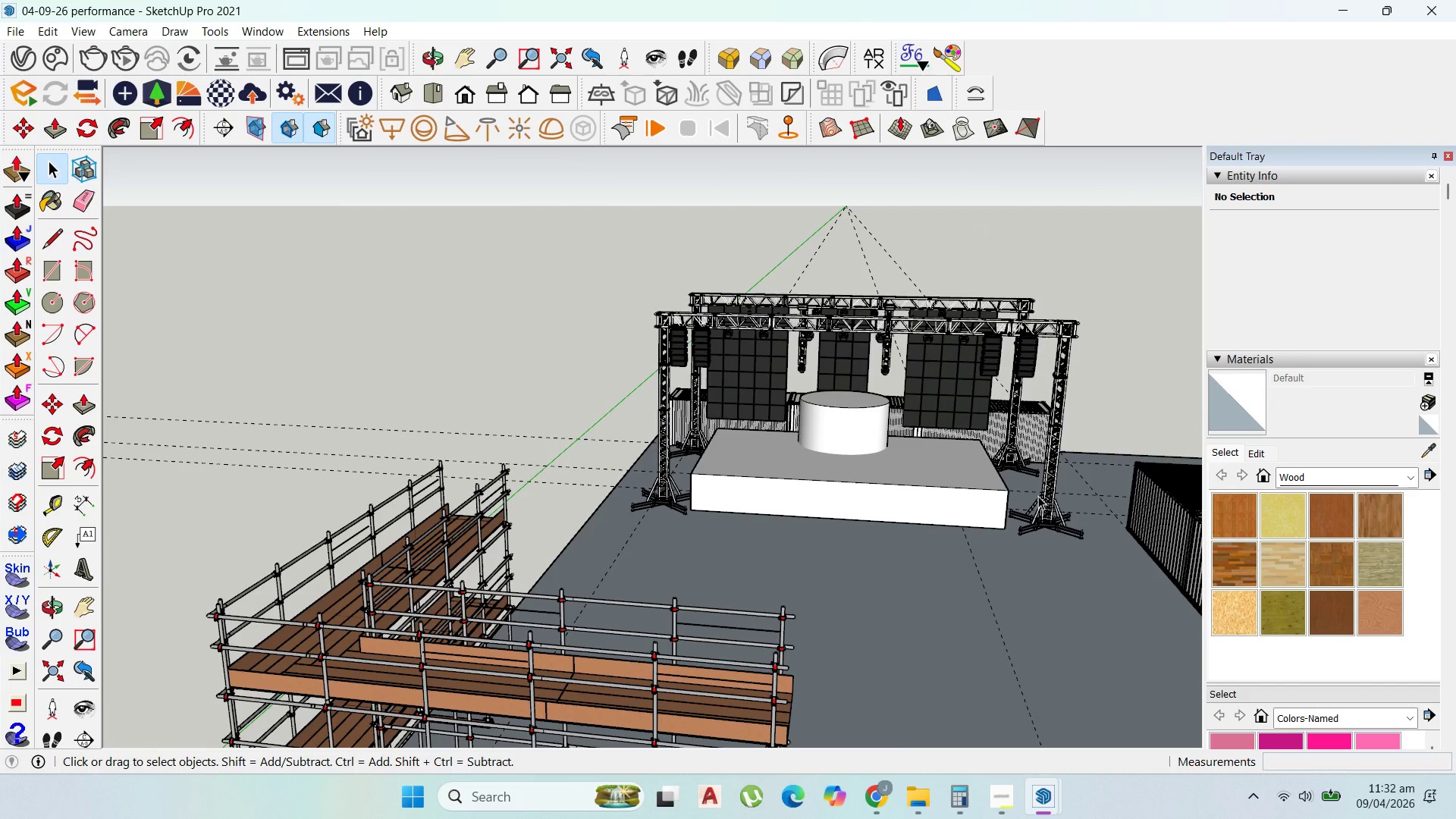 
scroll: coordinate [846, 397], scroll_direction: up, amount: 9.0
 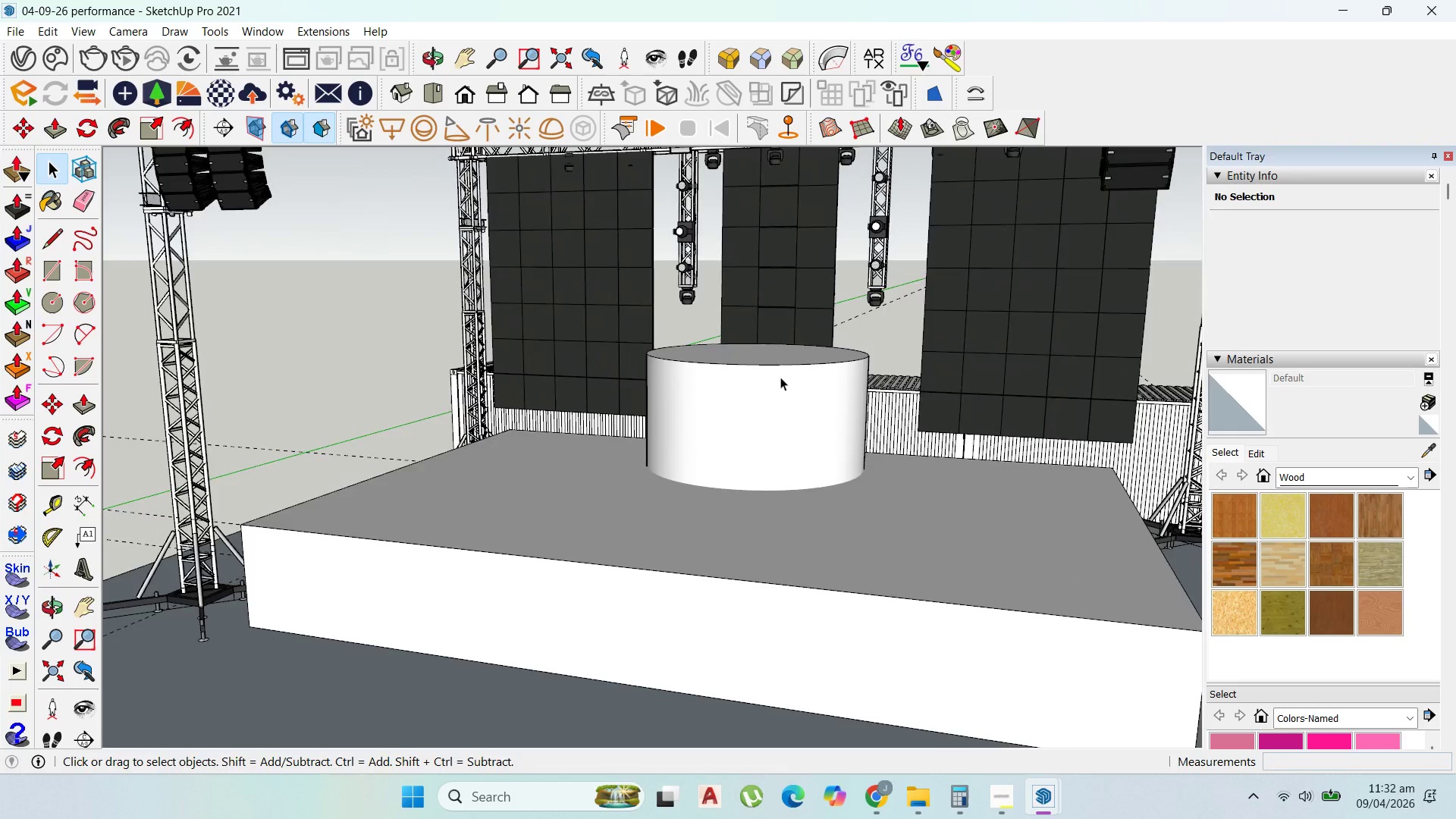 
scroll: coordinate [783, 405], scroll_direction: down, amount: 3.0
 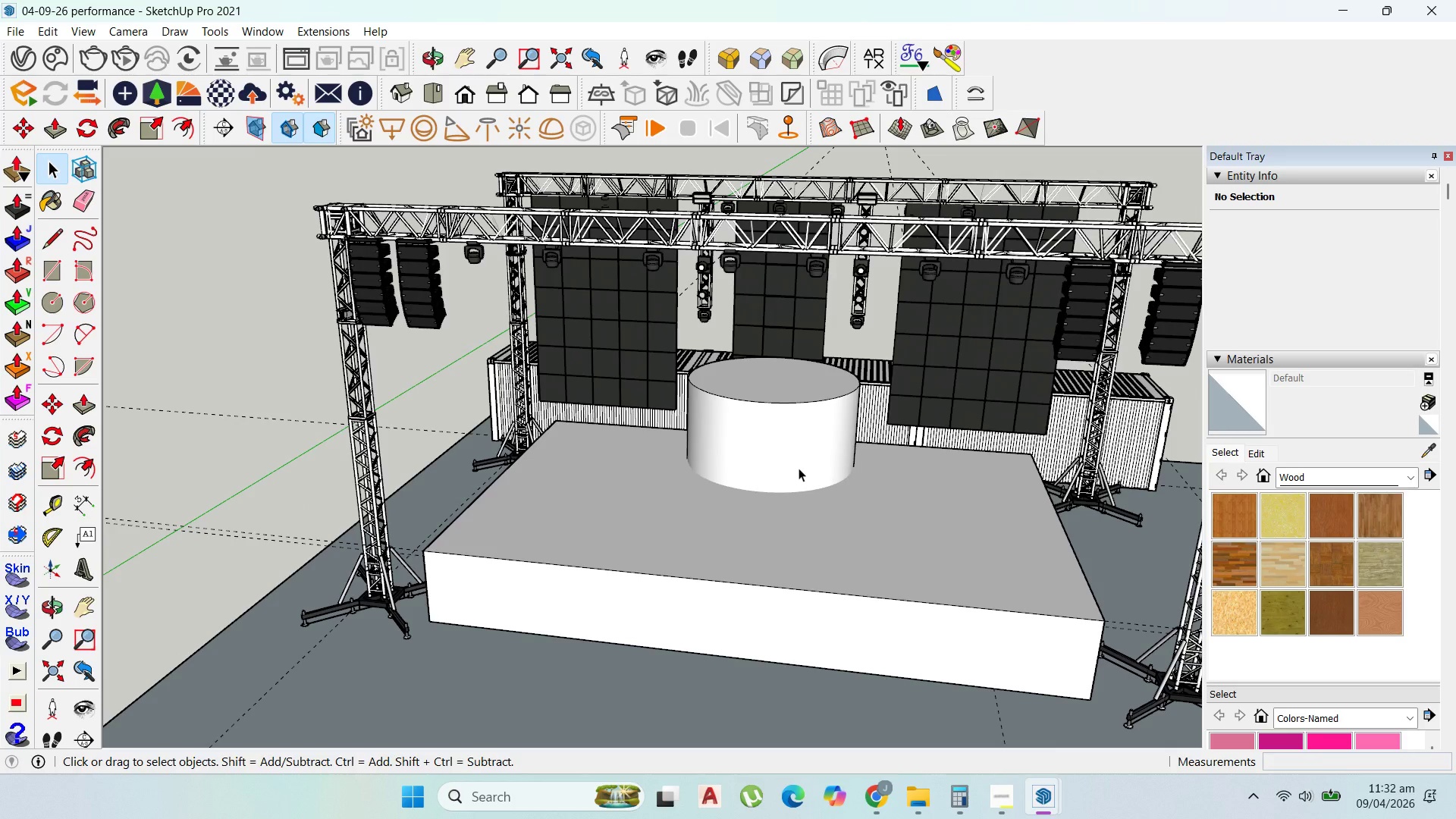 
wait(9.12)
 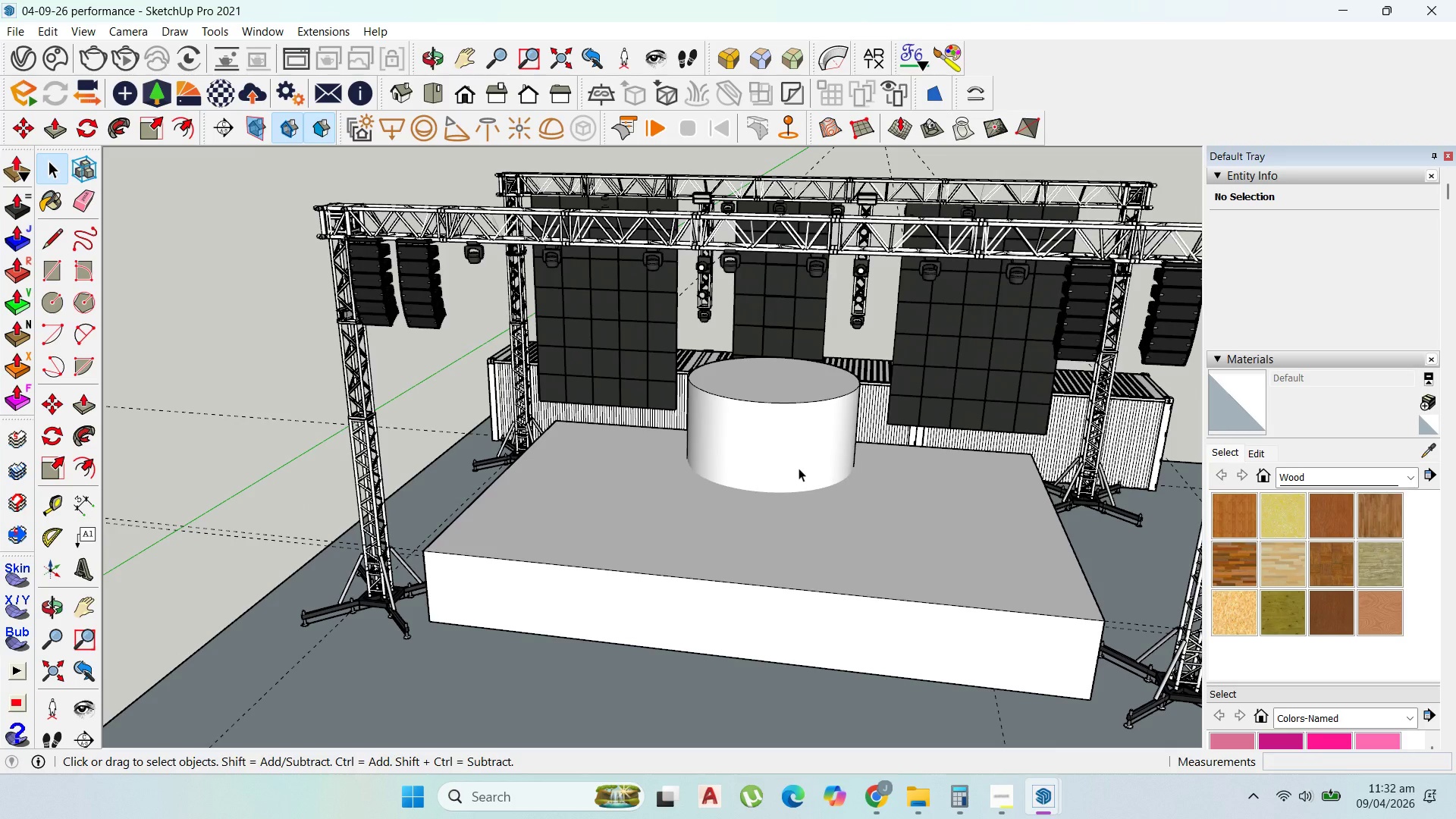 
scroll: coordinate [663, 502], scroll_direction: down, amount: 2.0
 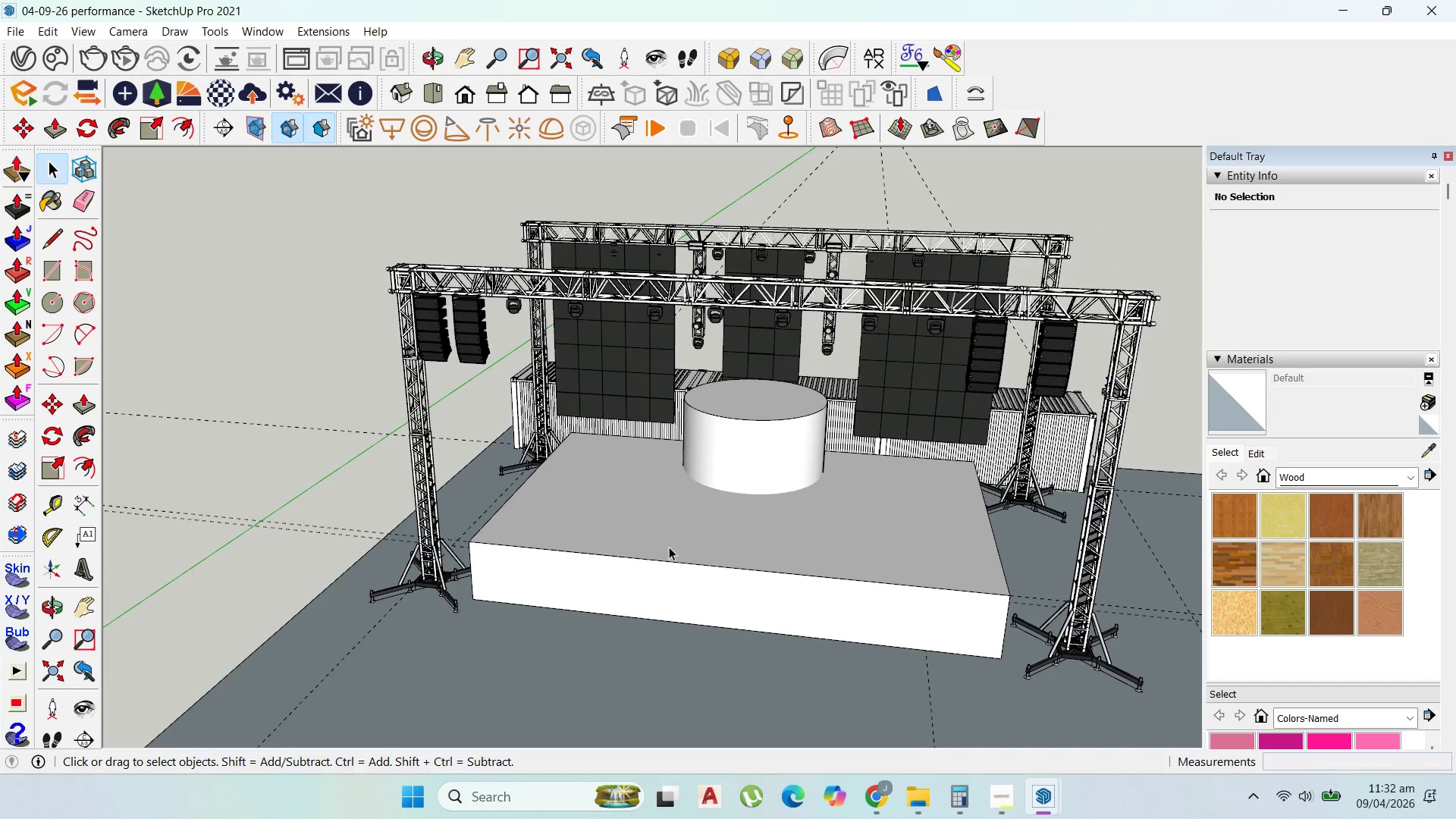 
key(Control+V)
 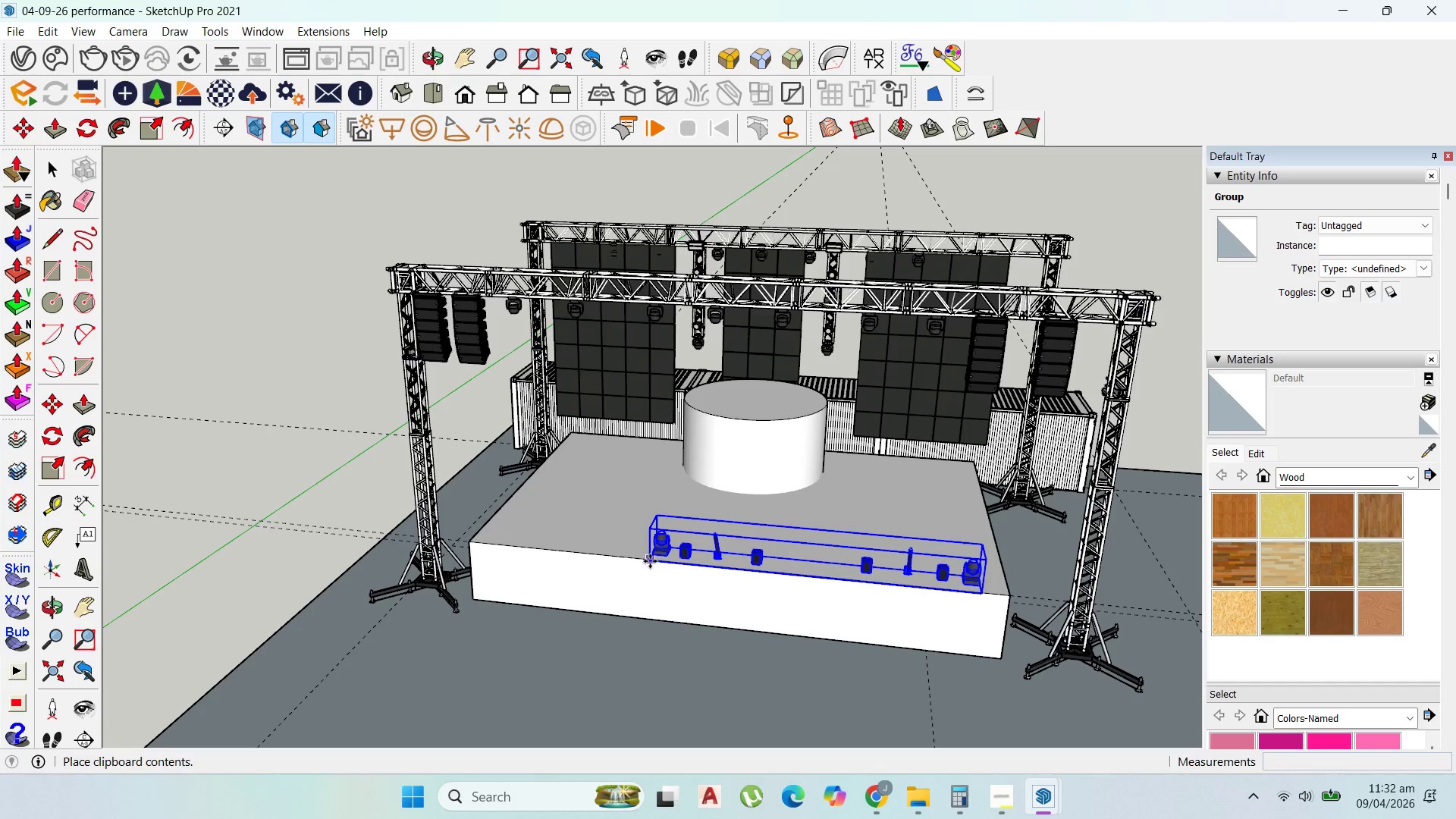 
wait(20.72)
 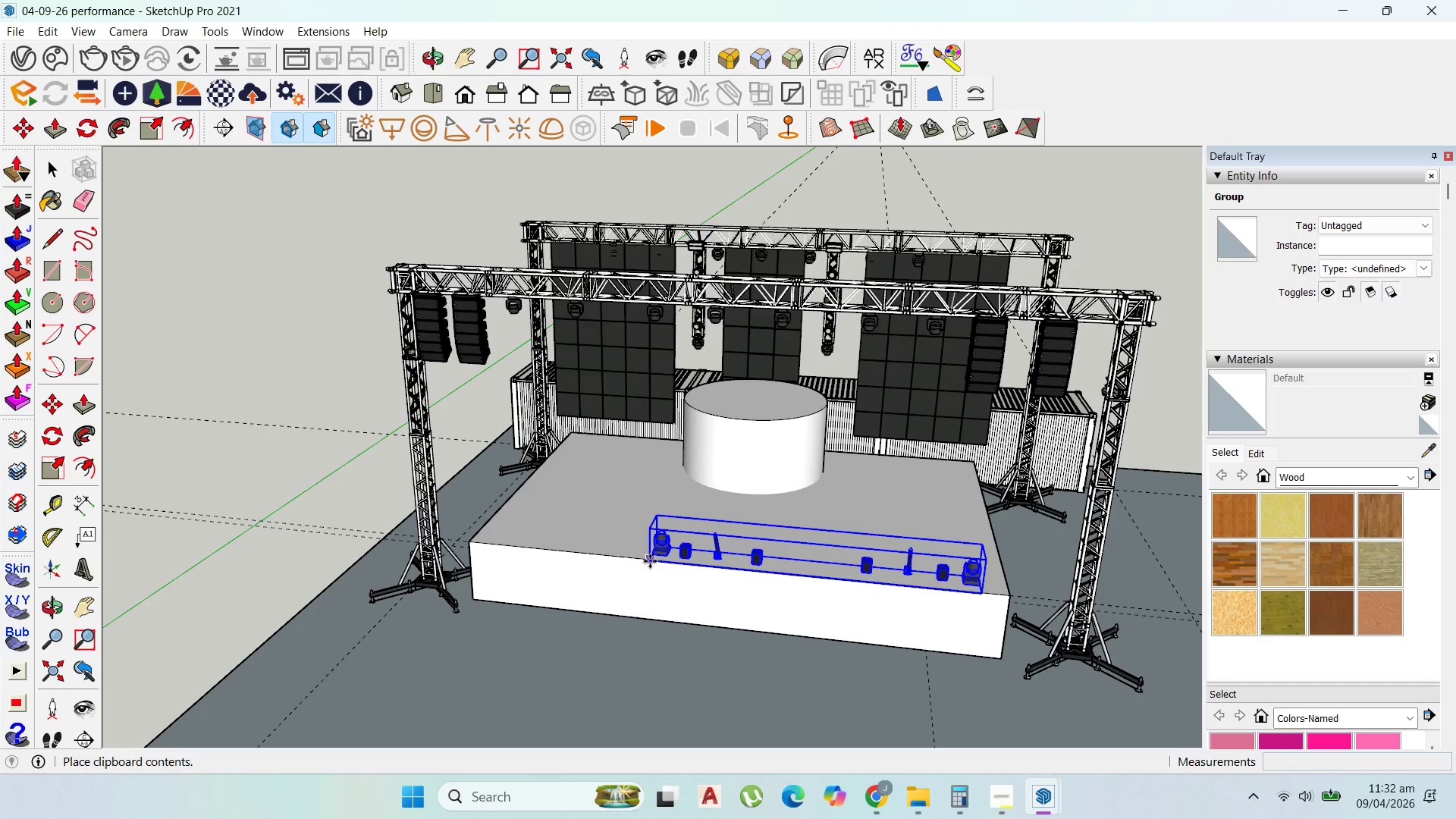 
left_click([551, 541])
 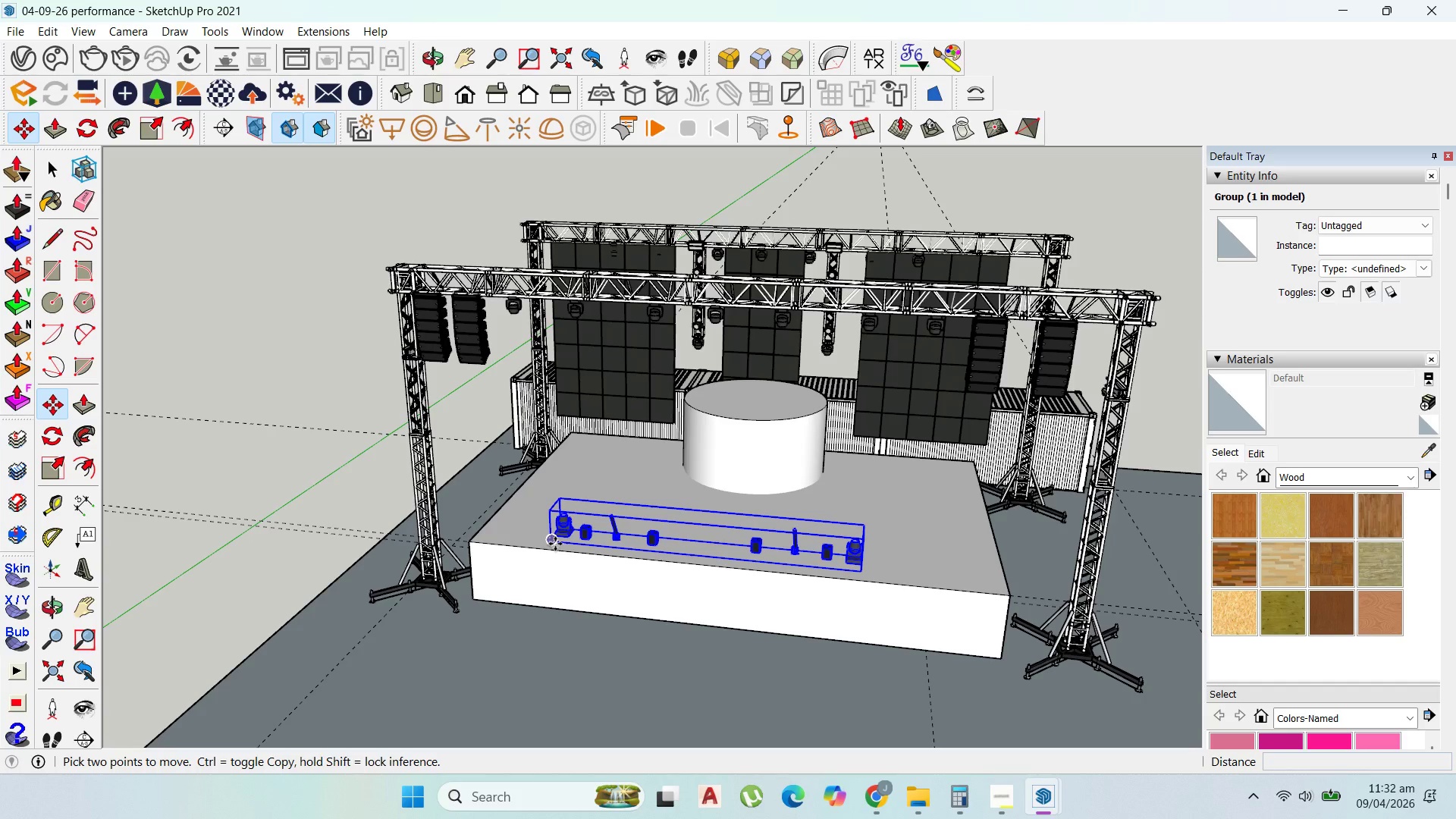 
wait(15.45)
 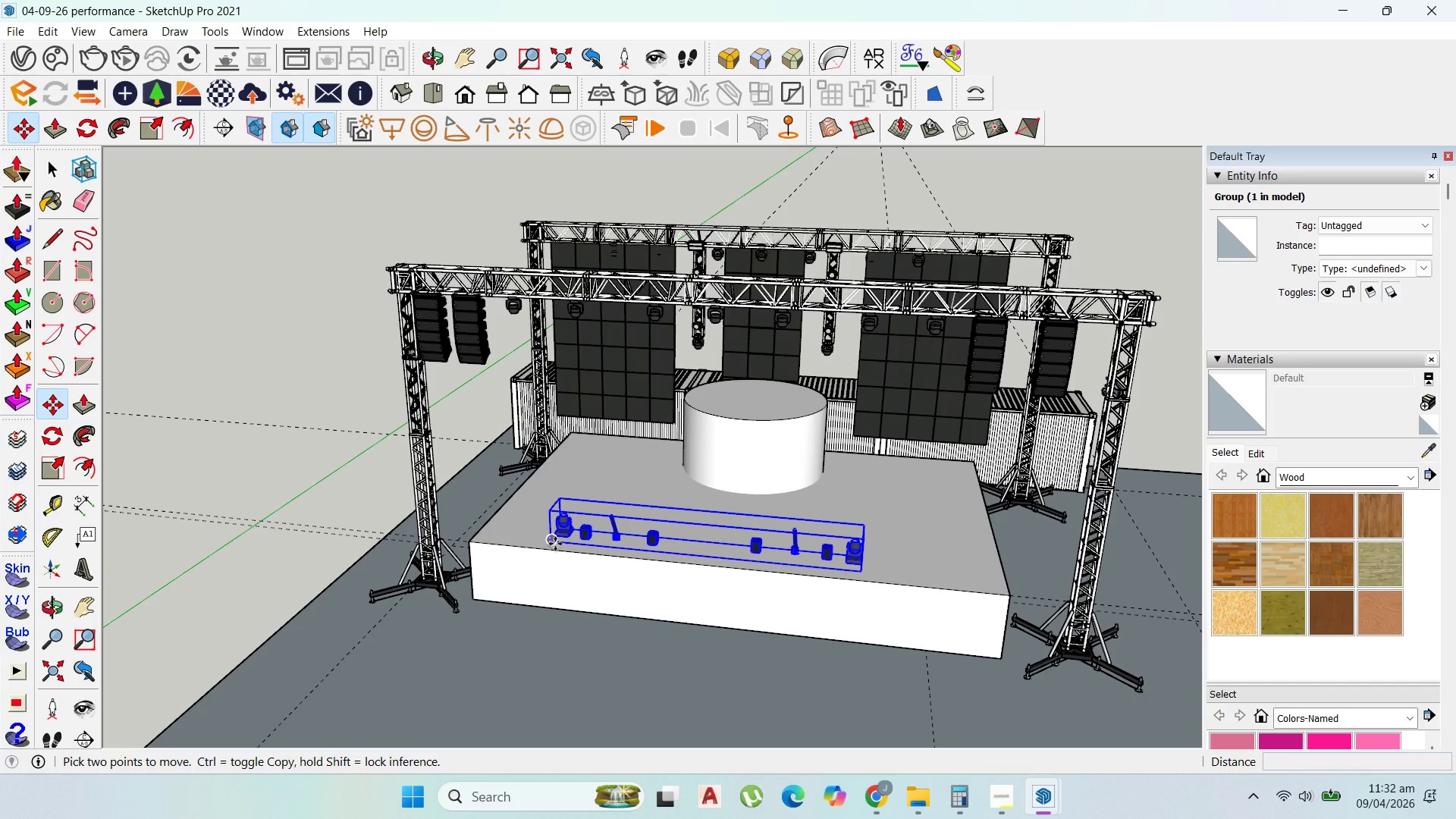 
left_click([993, 817])